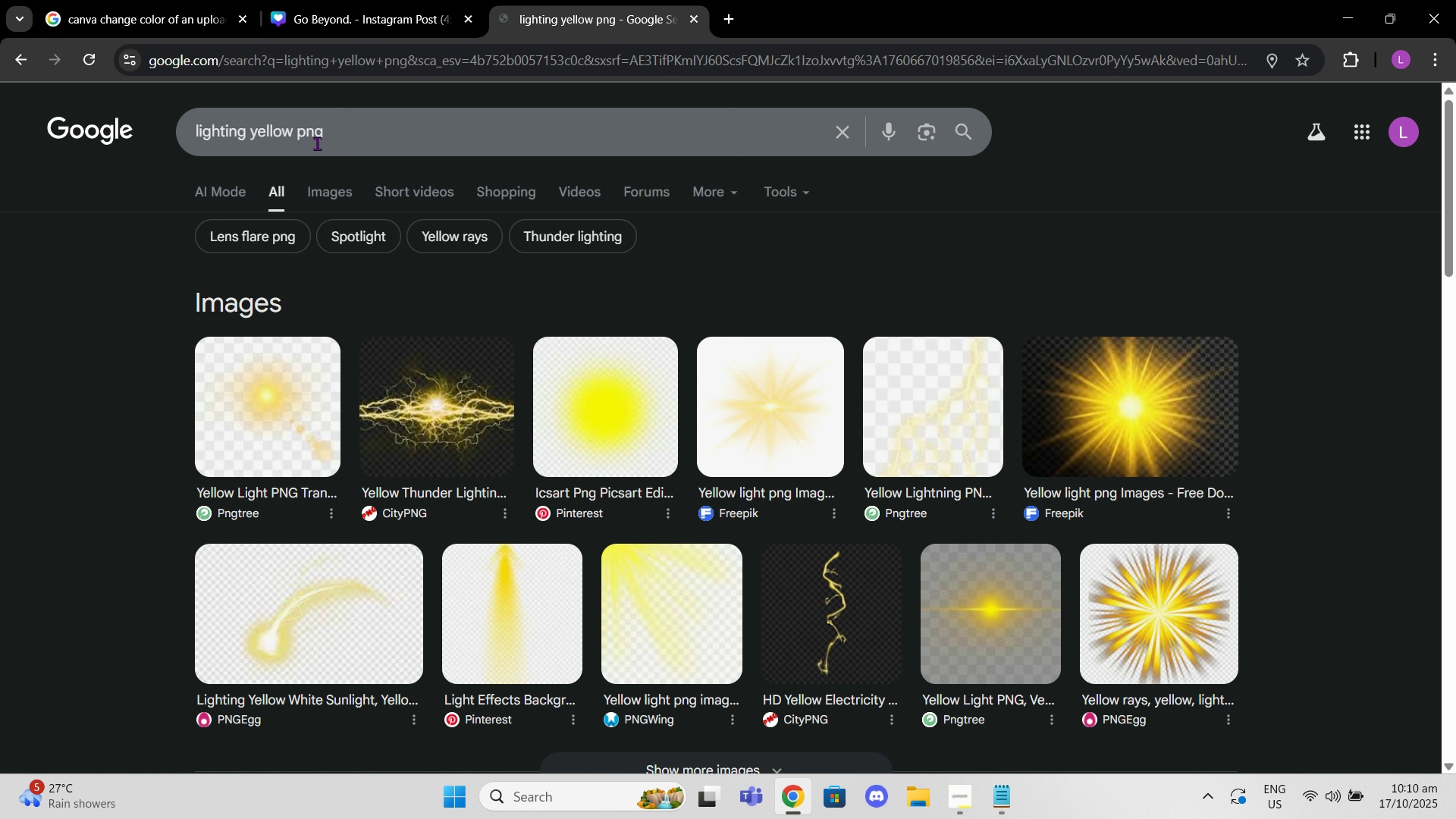 
scroll: coordinate [308, 156], scroll_direction: down, amount: 2.0
 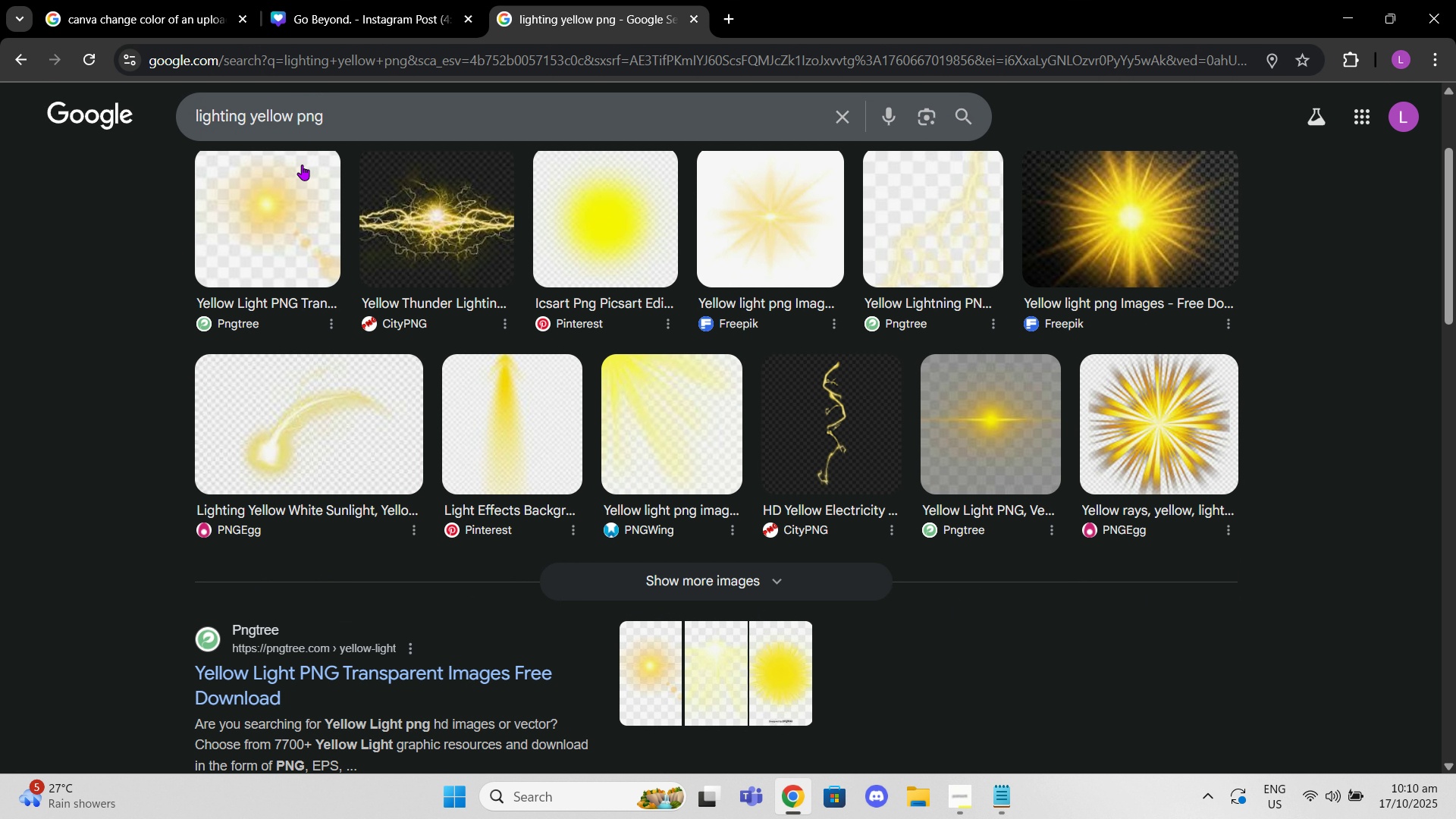 
left_click([302, 165])
 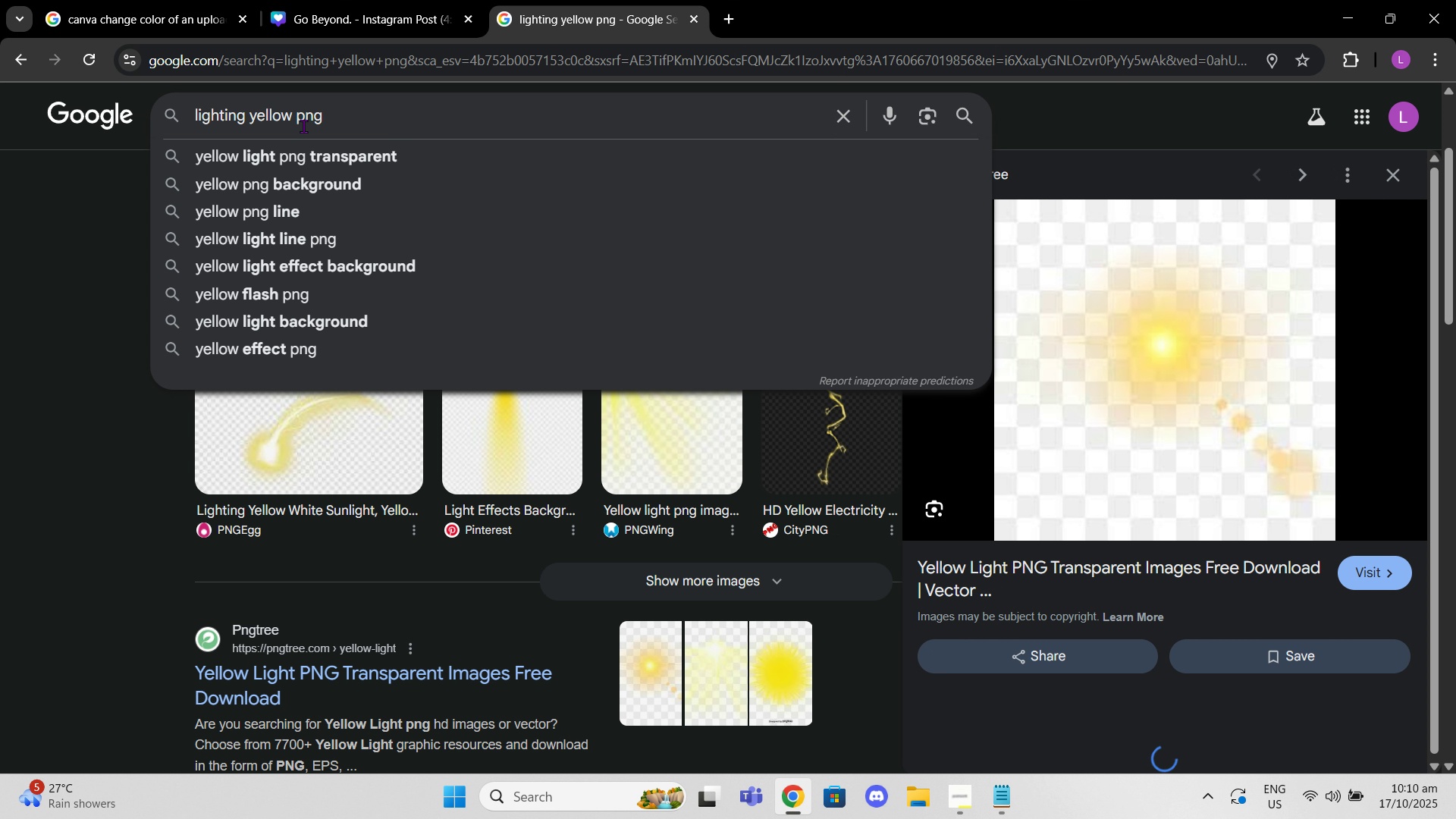 
triple_click([303, 126])
 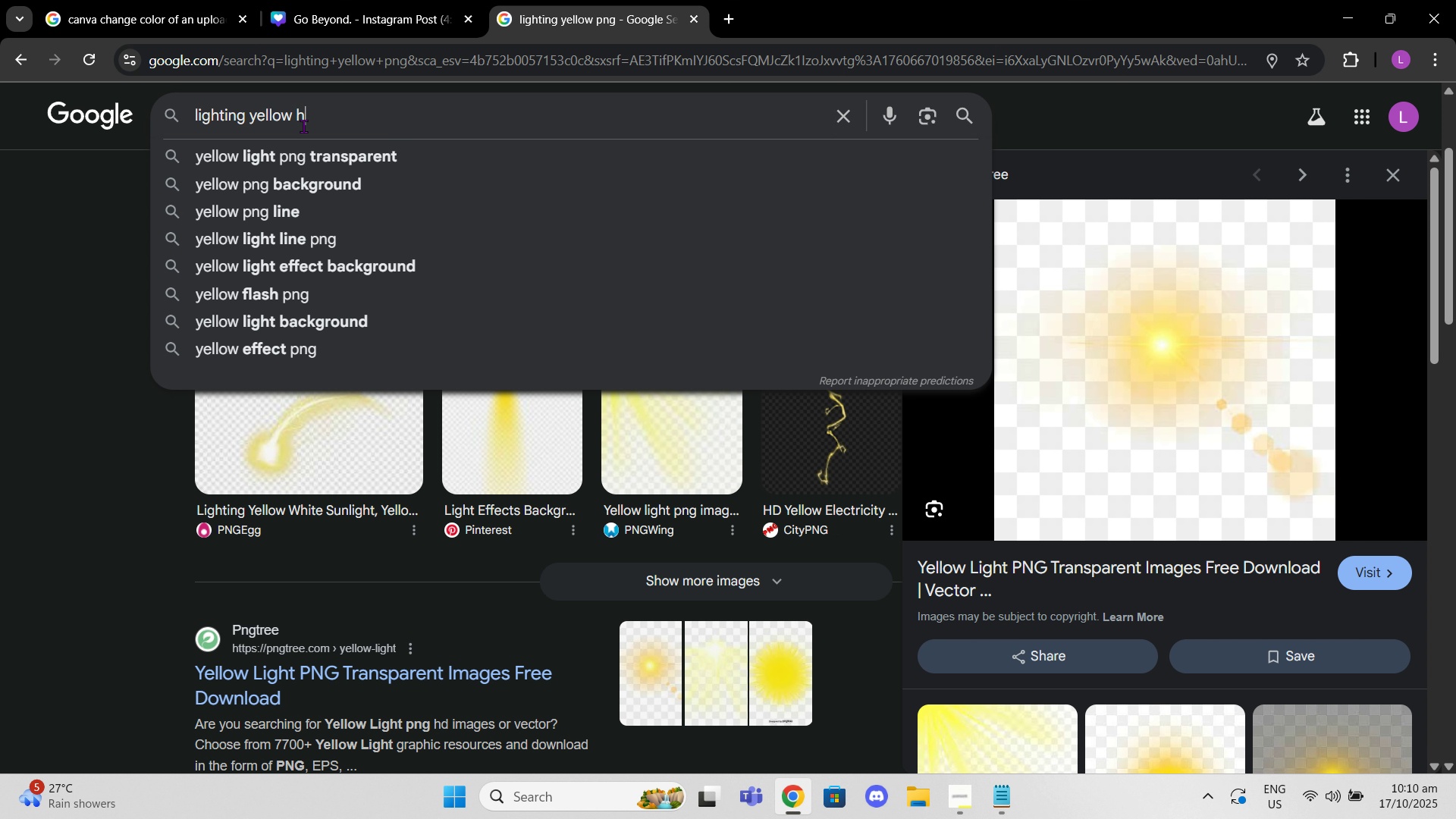 
type(hexcode)
 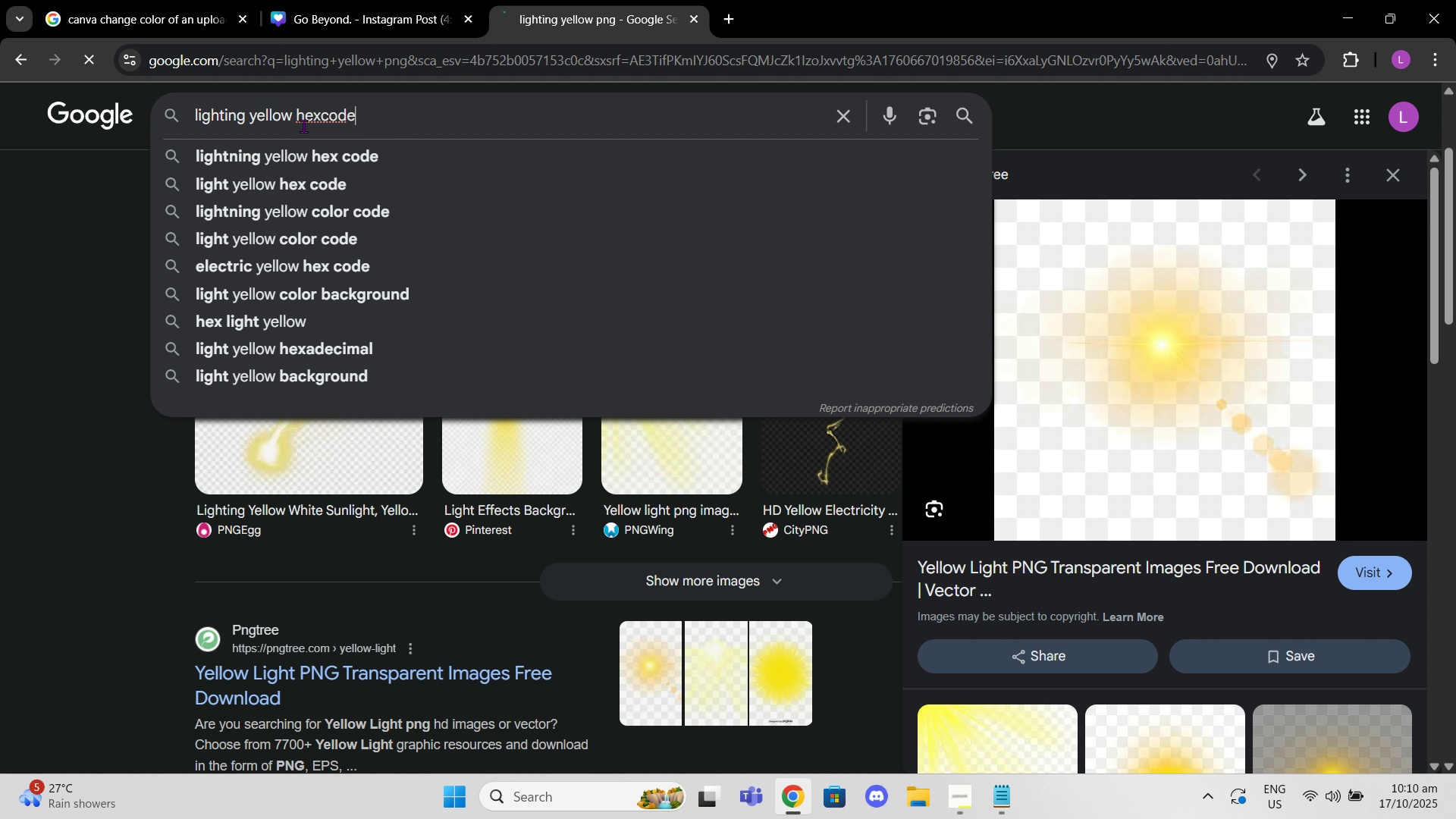 
key(Enter)
 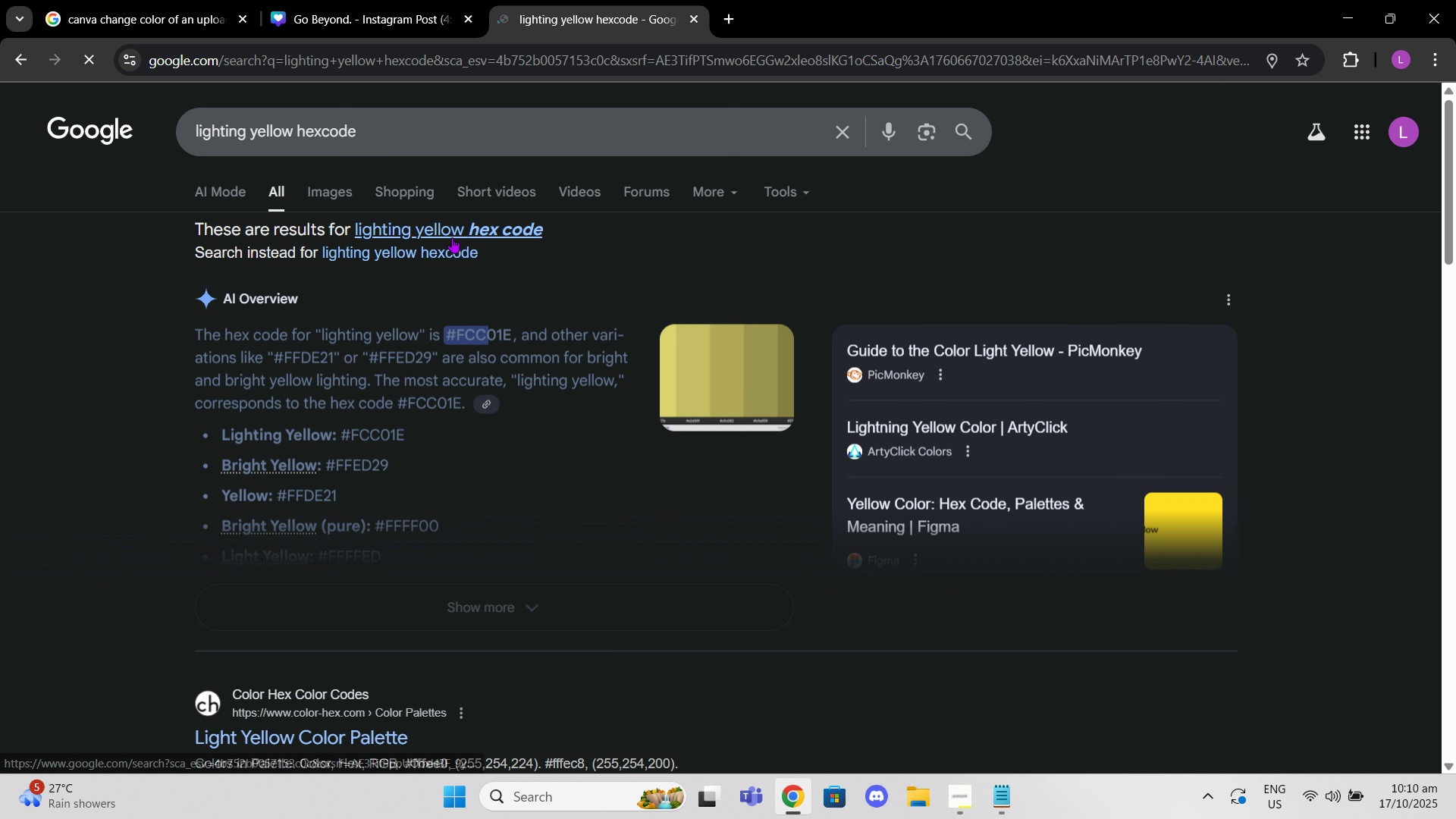 
left_click([452, 237])
 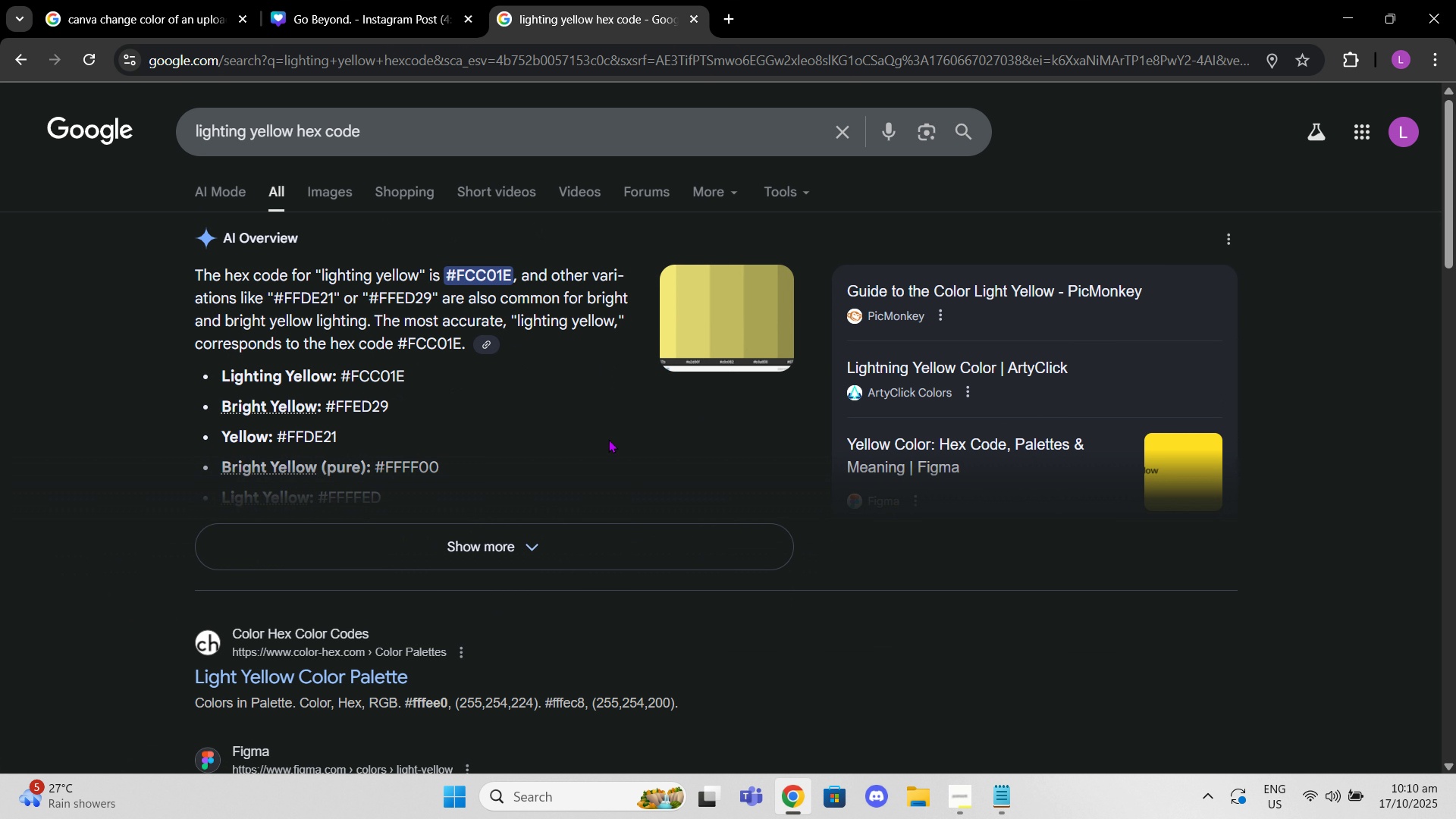 
scroll: coordinate [664, 447], scroll_direction: down, amount: 1.0
 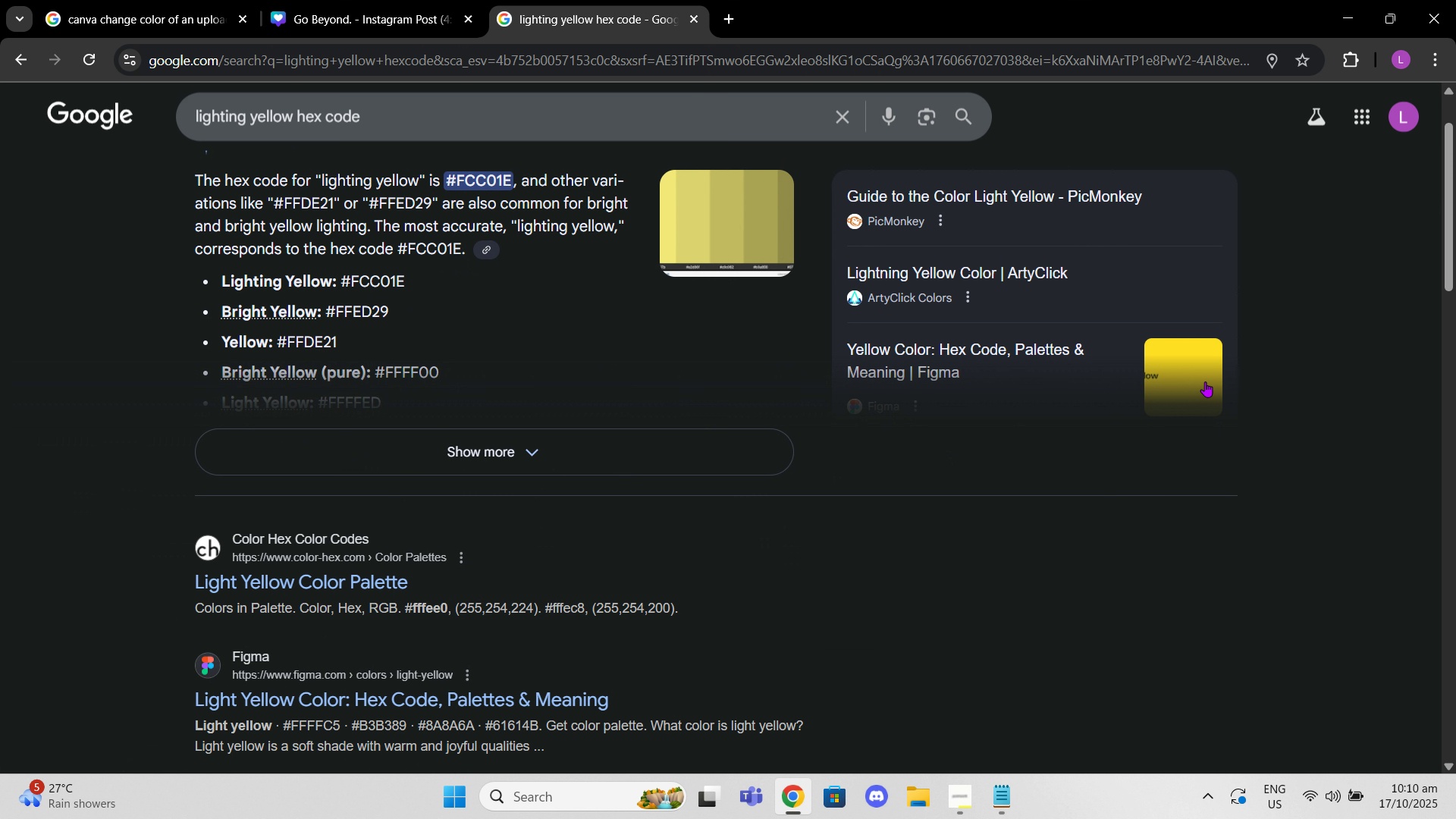 
left_click([1205, 381])
 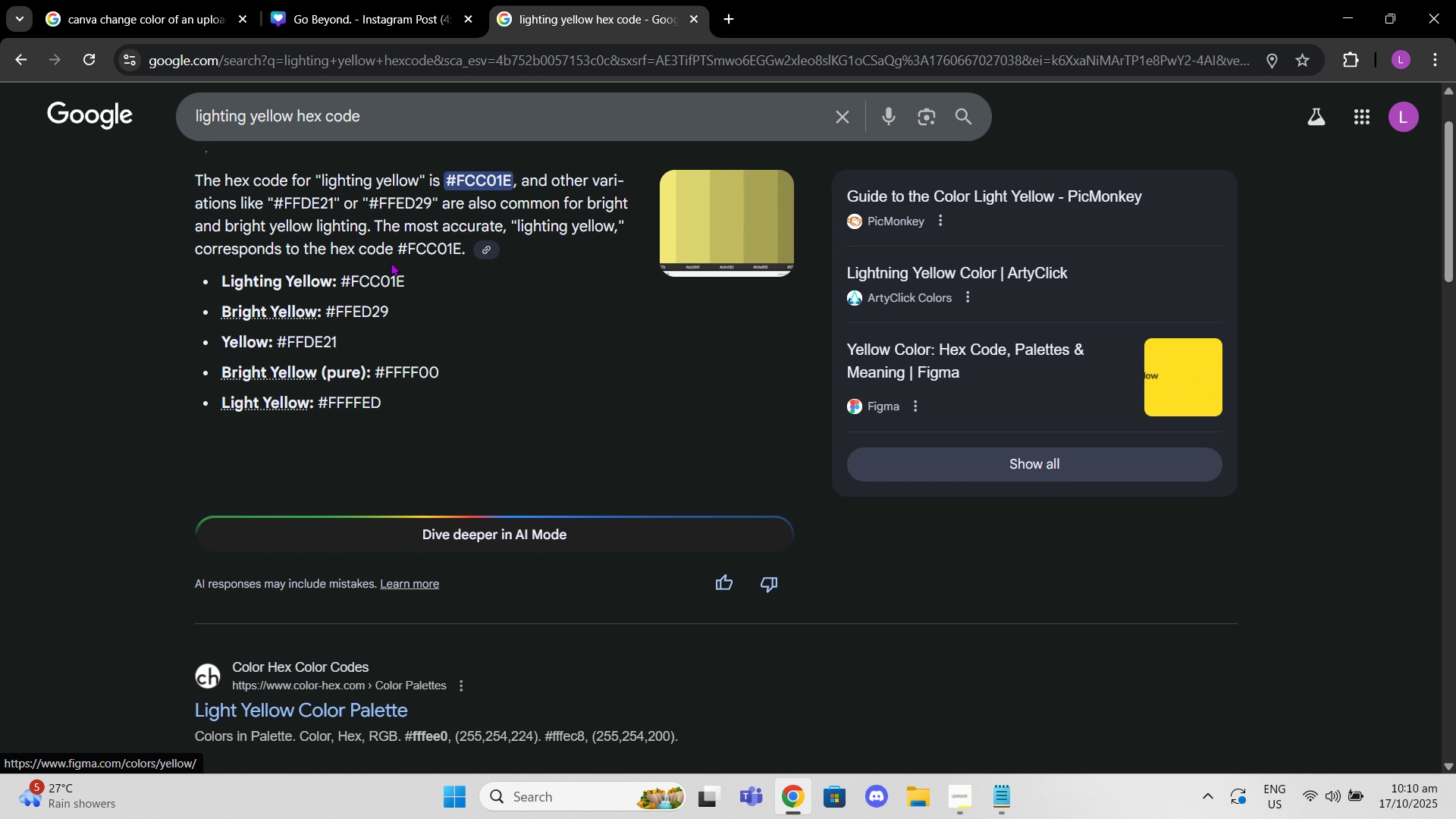 
scroll: coordinate [368, 249], scroll_direction: up, amount: 2.0
 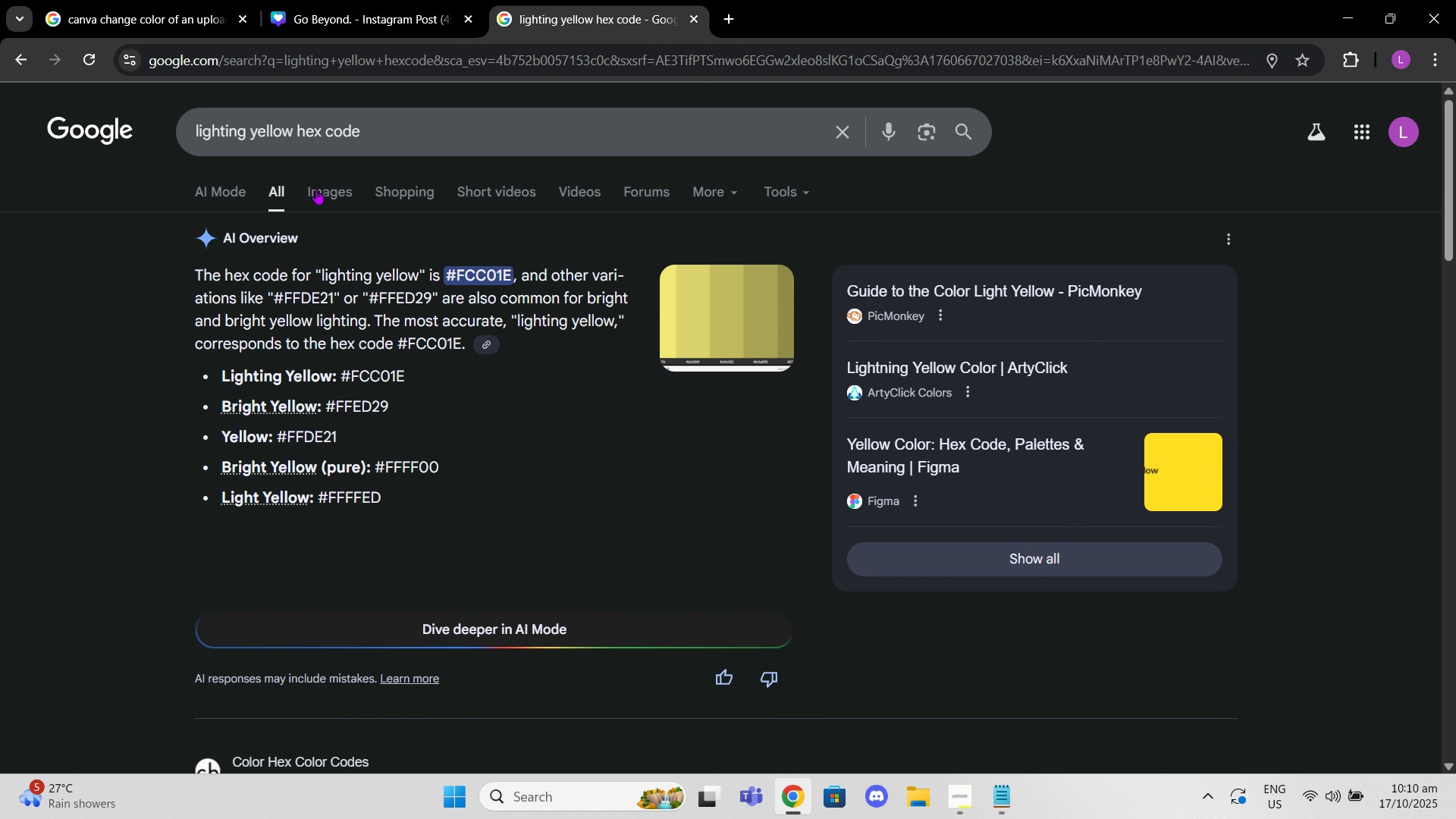 
left_click([316, 177])
 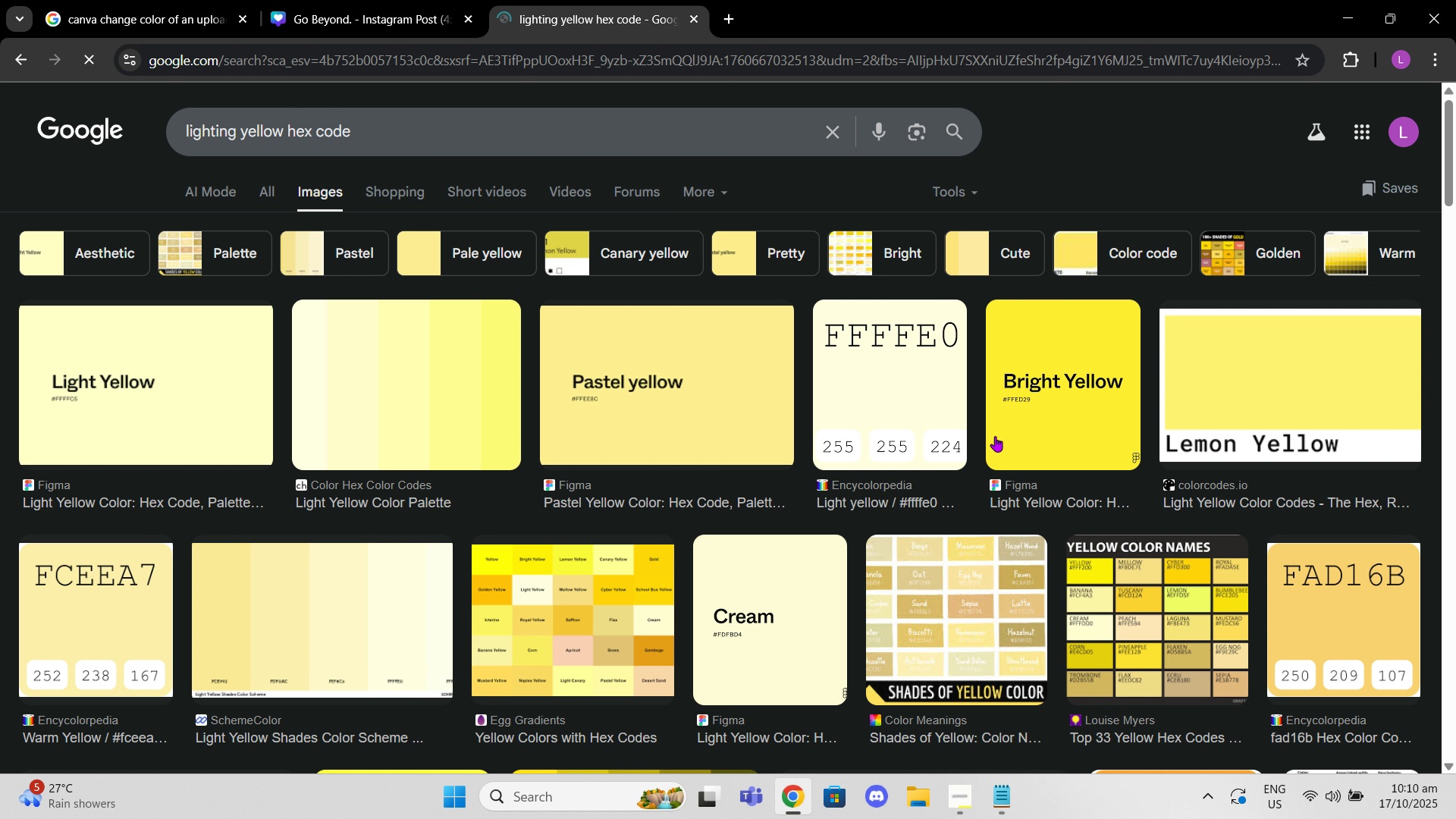 
scroll: coordinate [558, 522], scroll_direction: down, amount: 7.0
 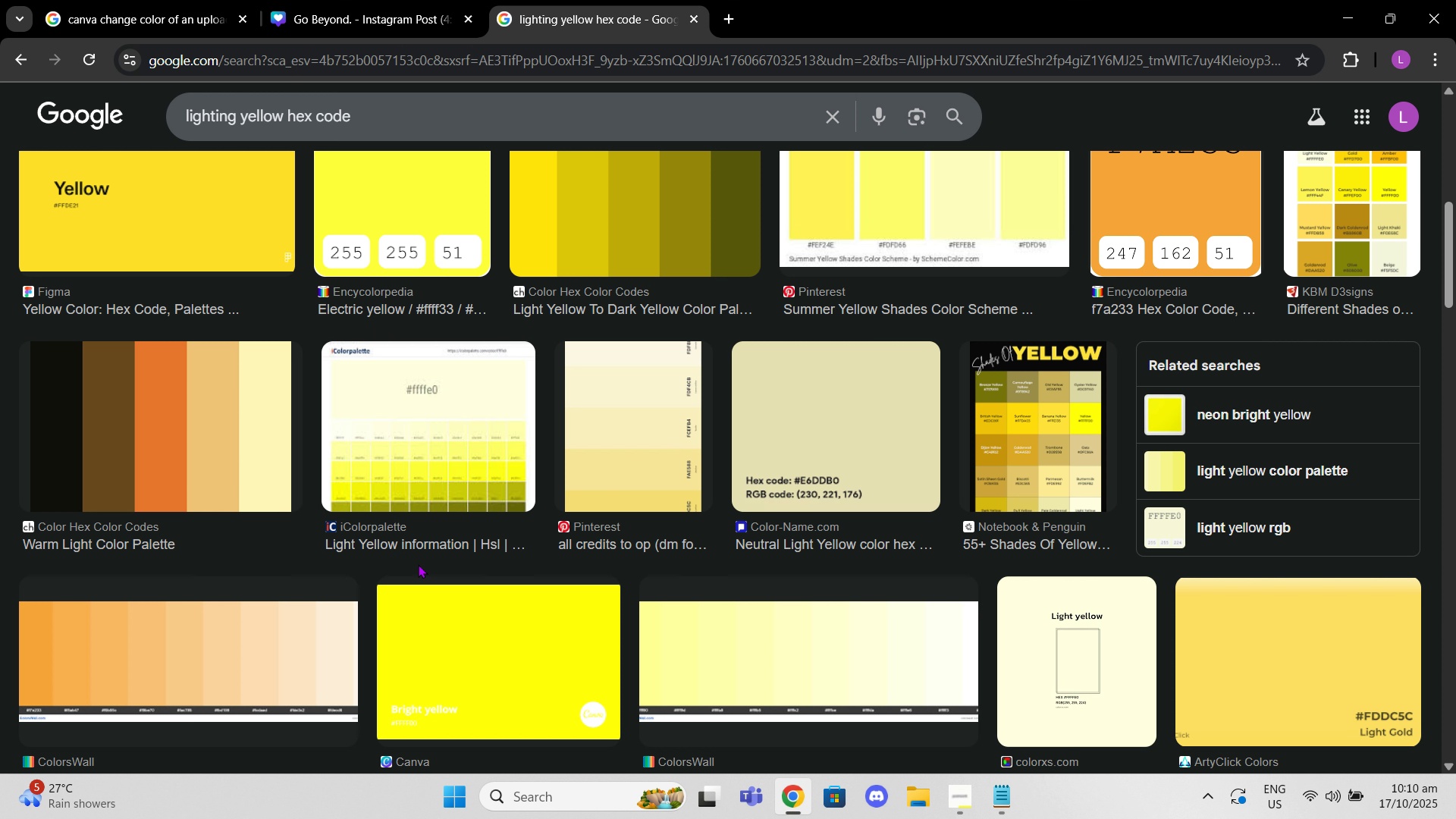 
scroll: coordinate [418, 563], scroll_direction: up, amount: 2.0
 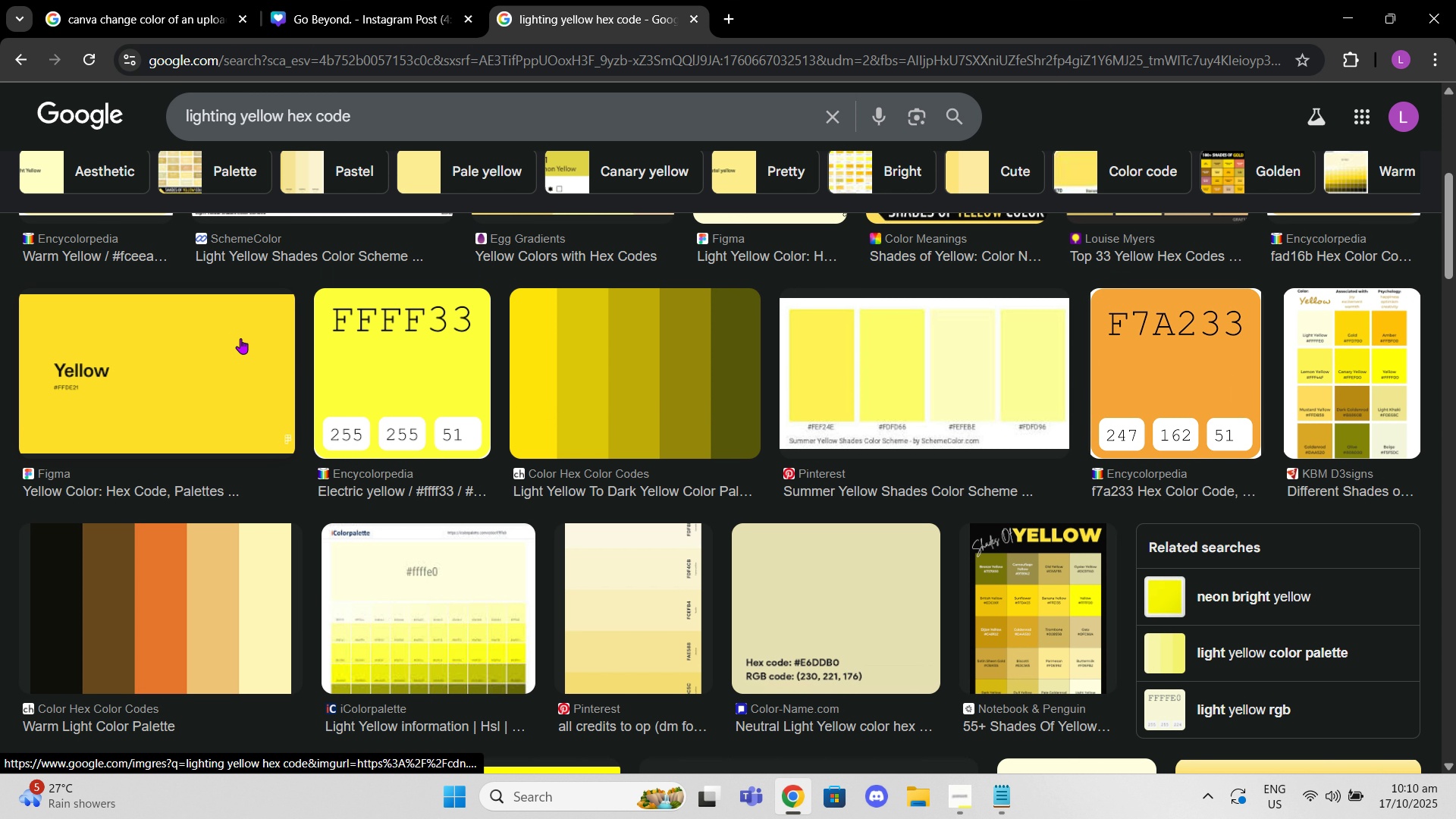 
left_click([240, 338])
 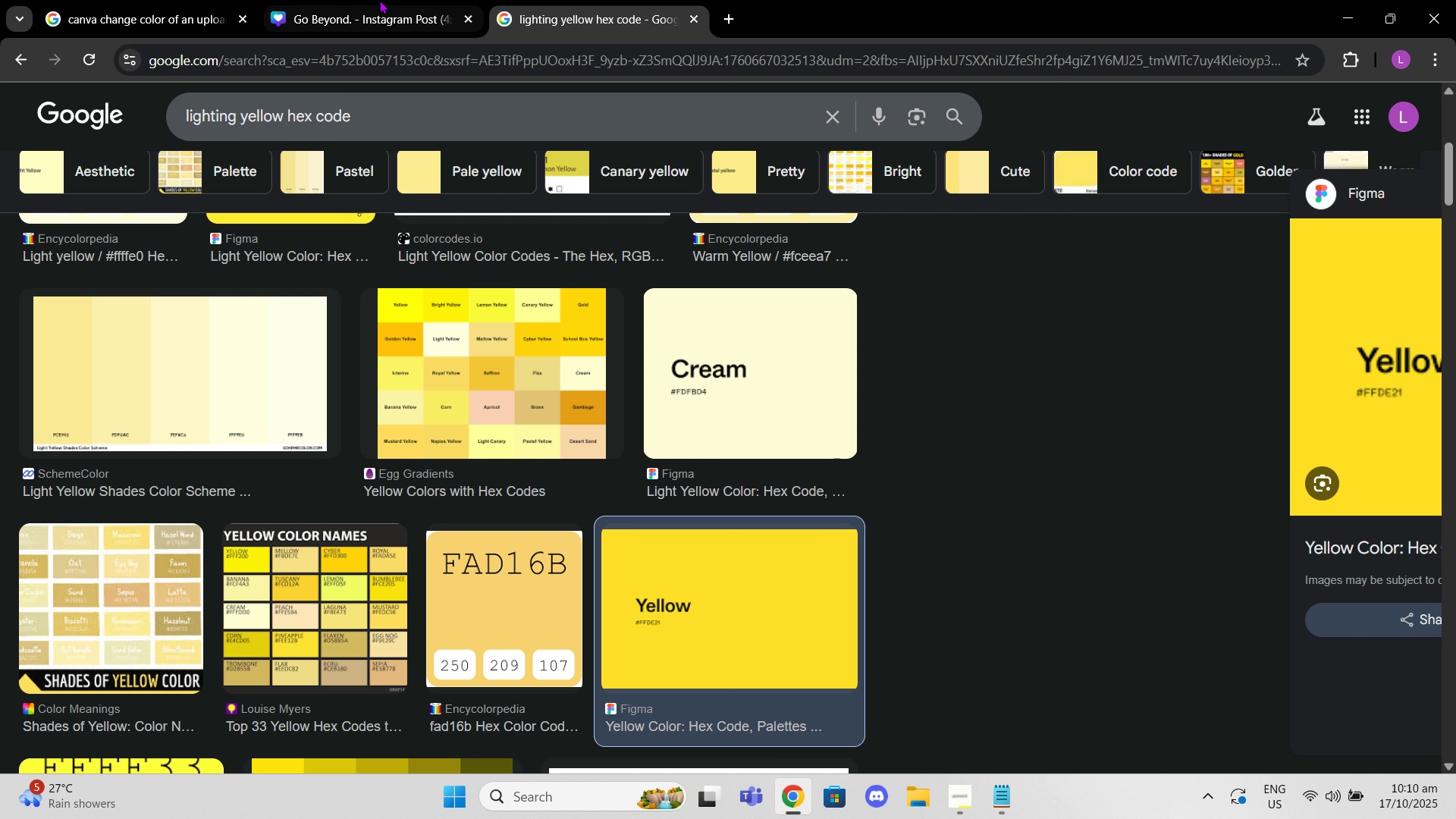 
left_click([379, 0])
 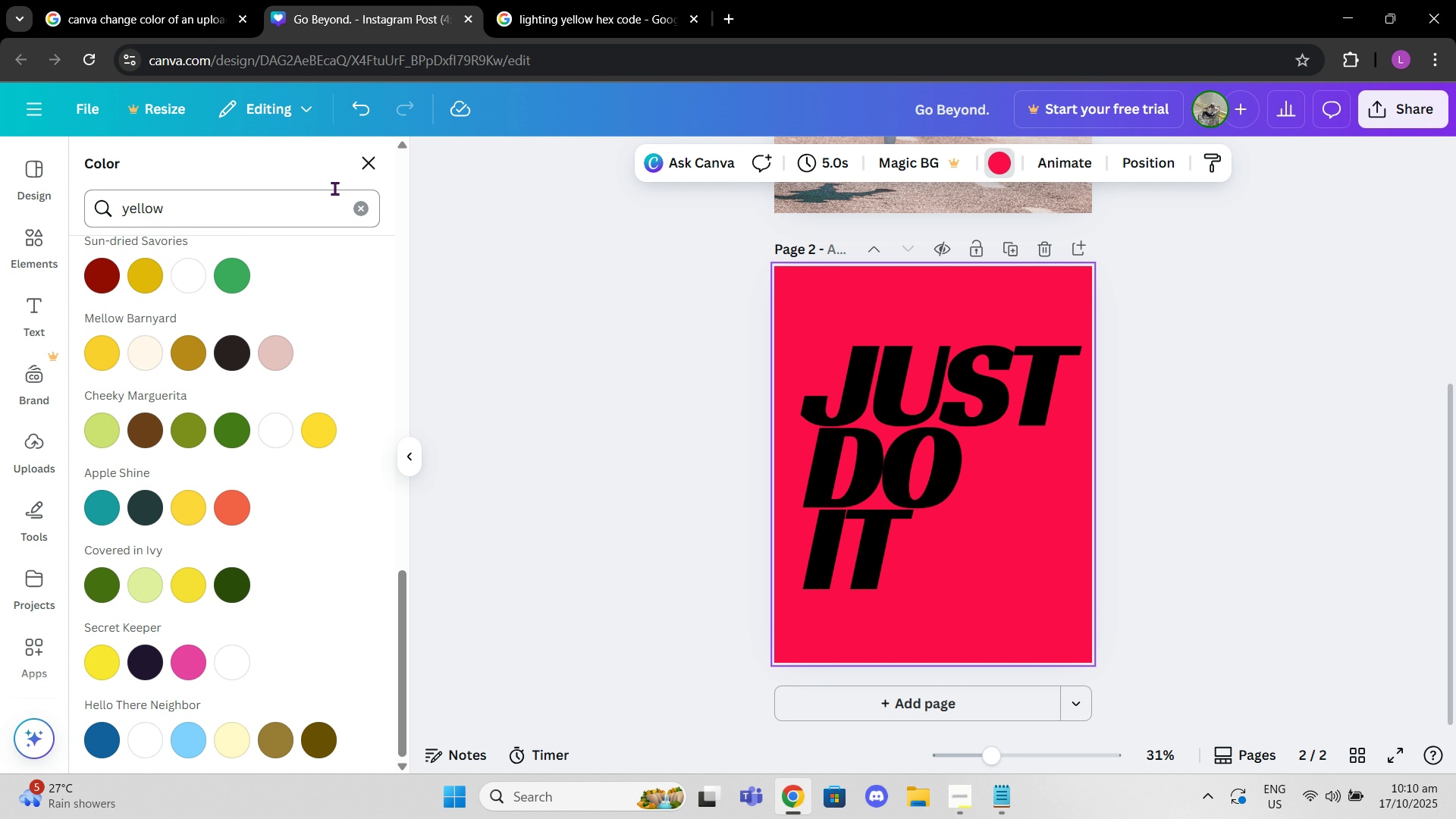 
left_click([362, 174])
 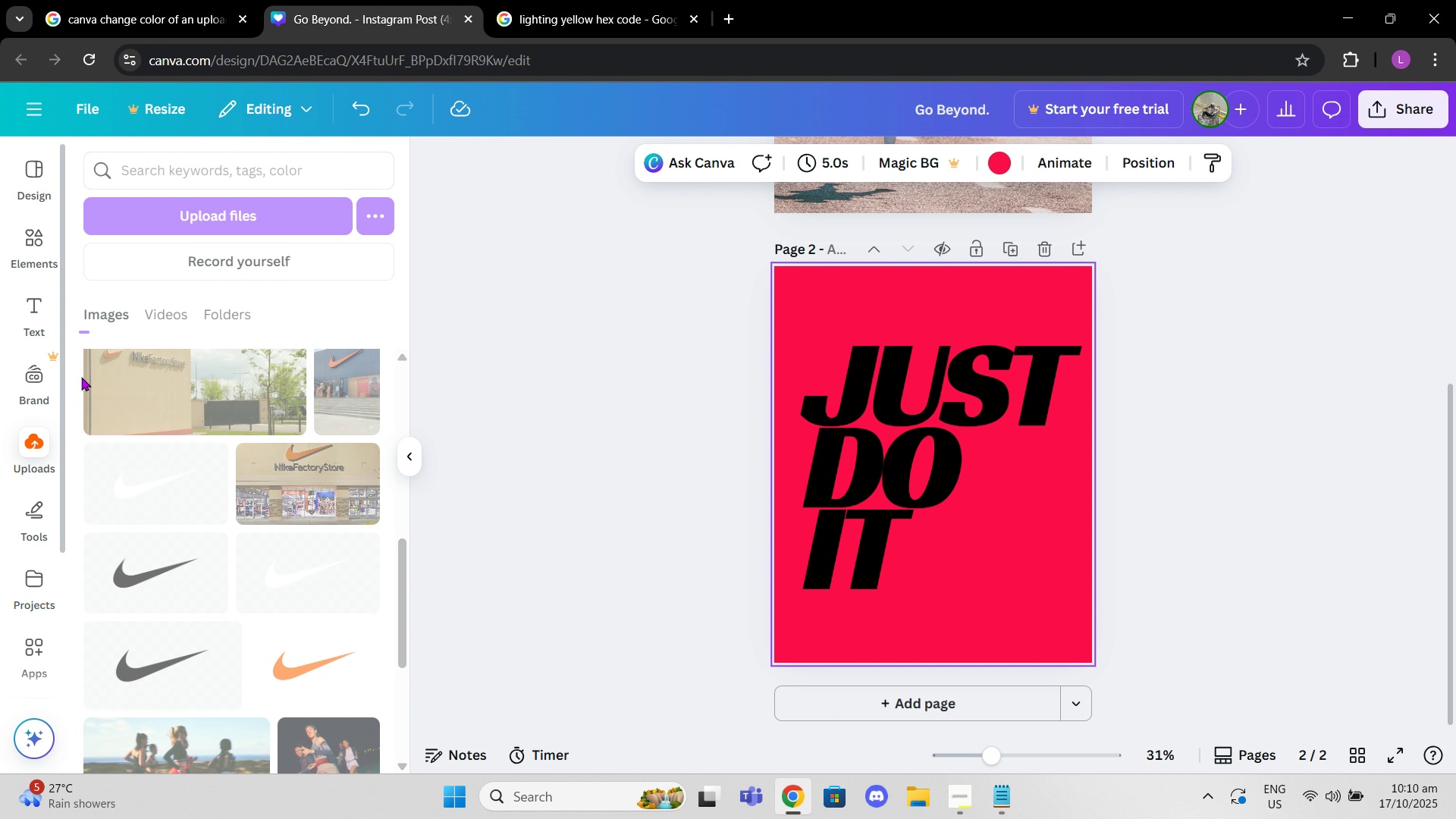 
scroll: coordinate [207, 372], scroll_direction: up, amount: 17.0
 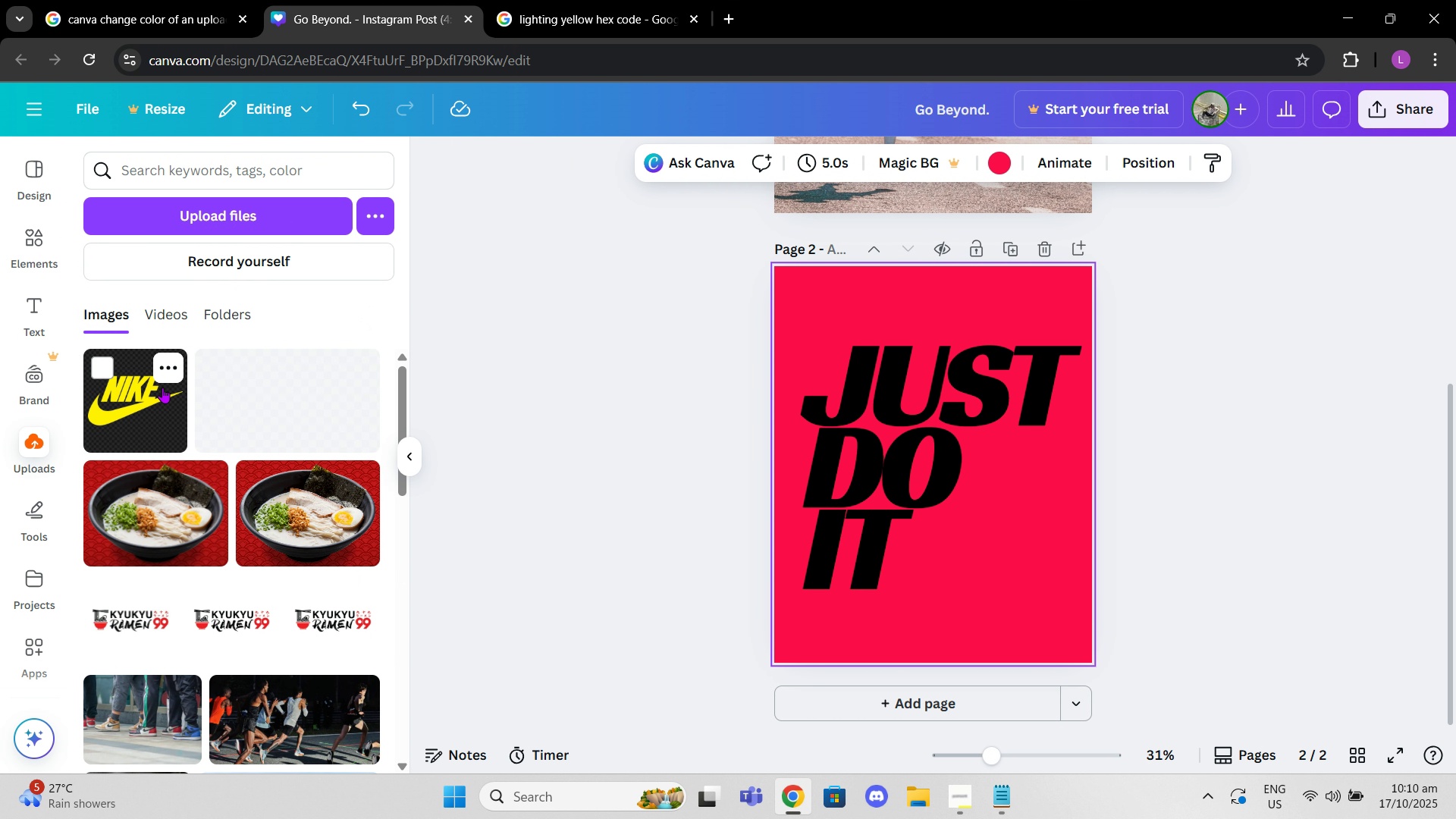 
left_click([162, 388])
 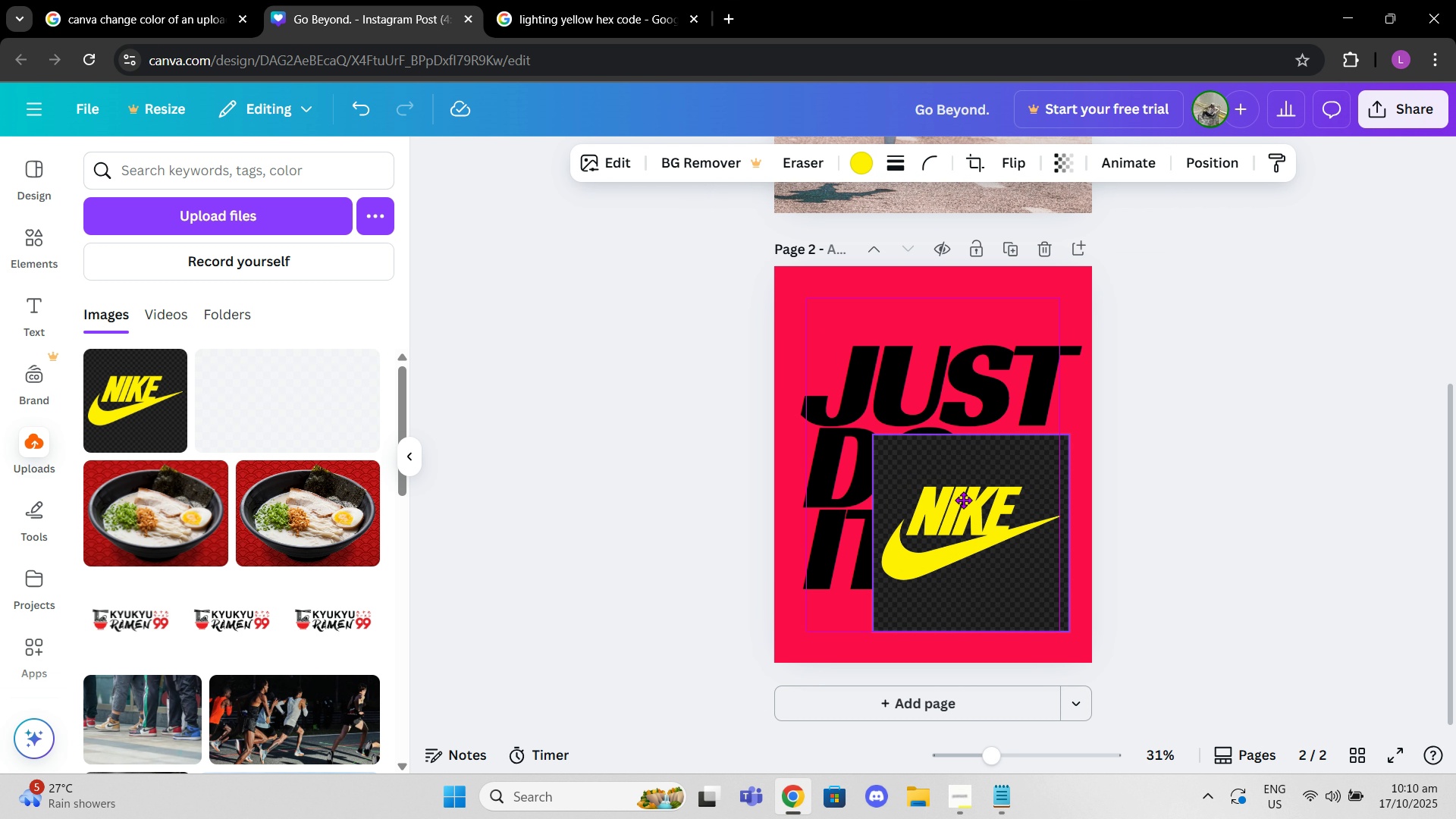 
left_click([898, 419])
 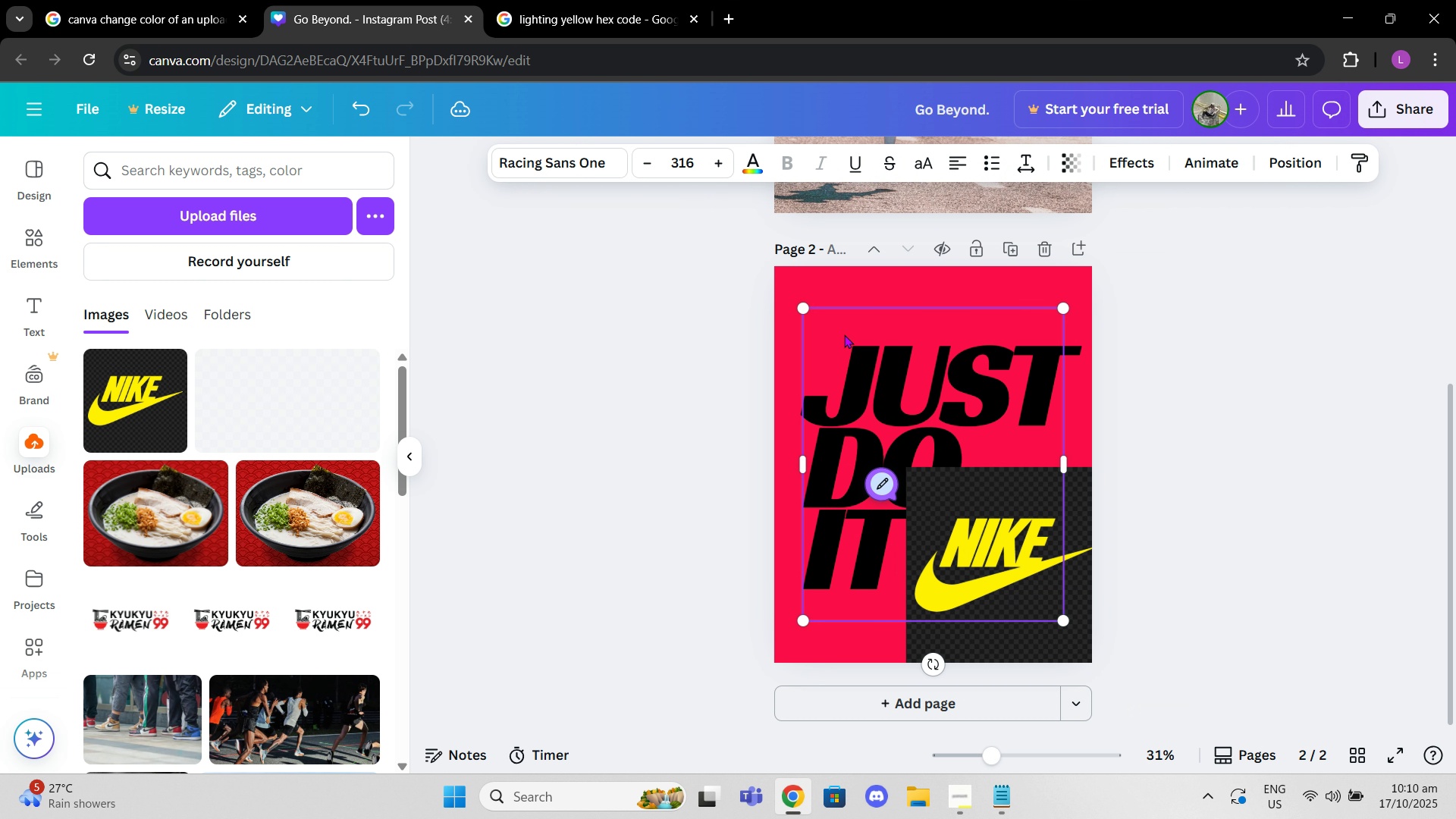 
left_click([844, 334])
 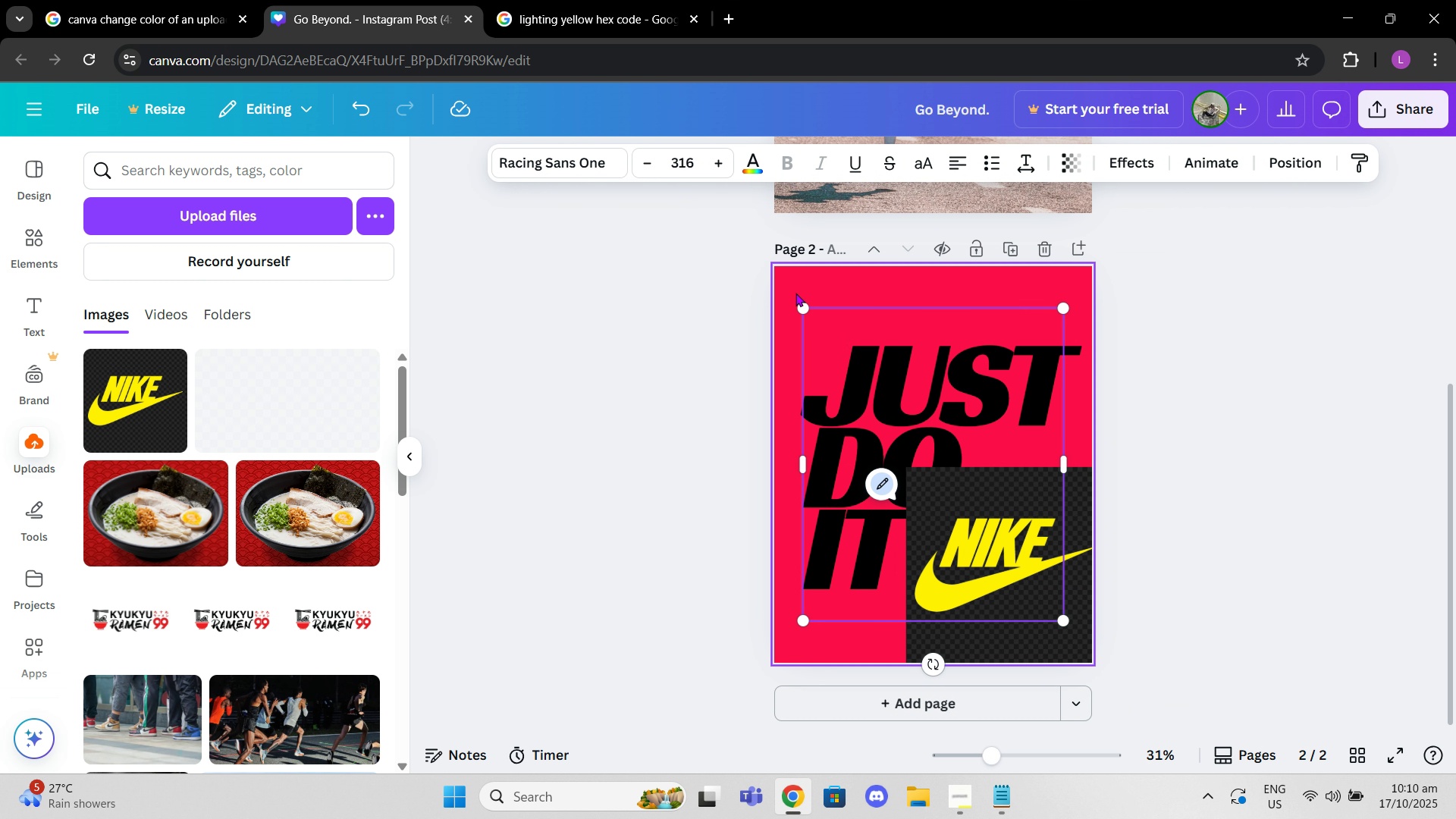 
left_click([795, 293])
 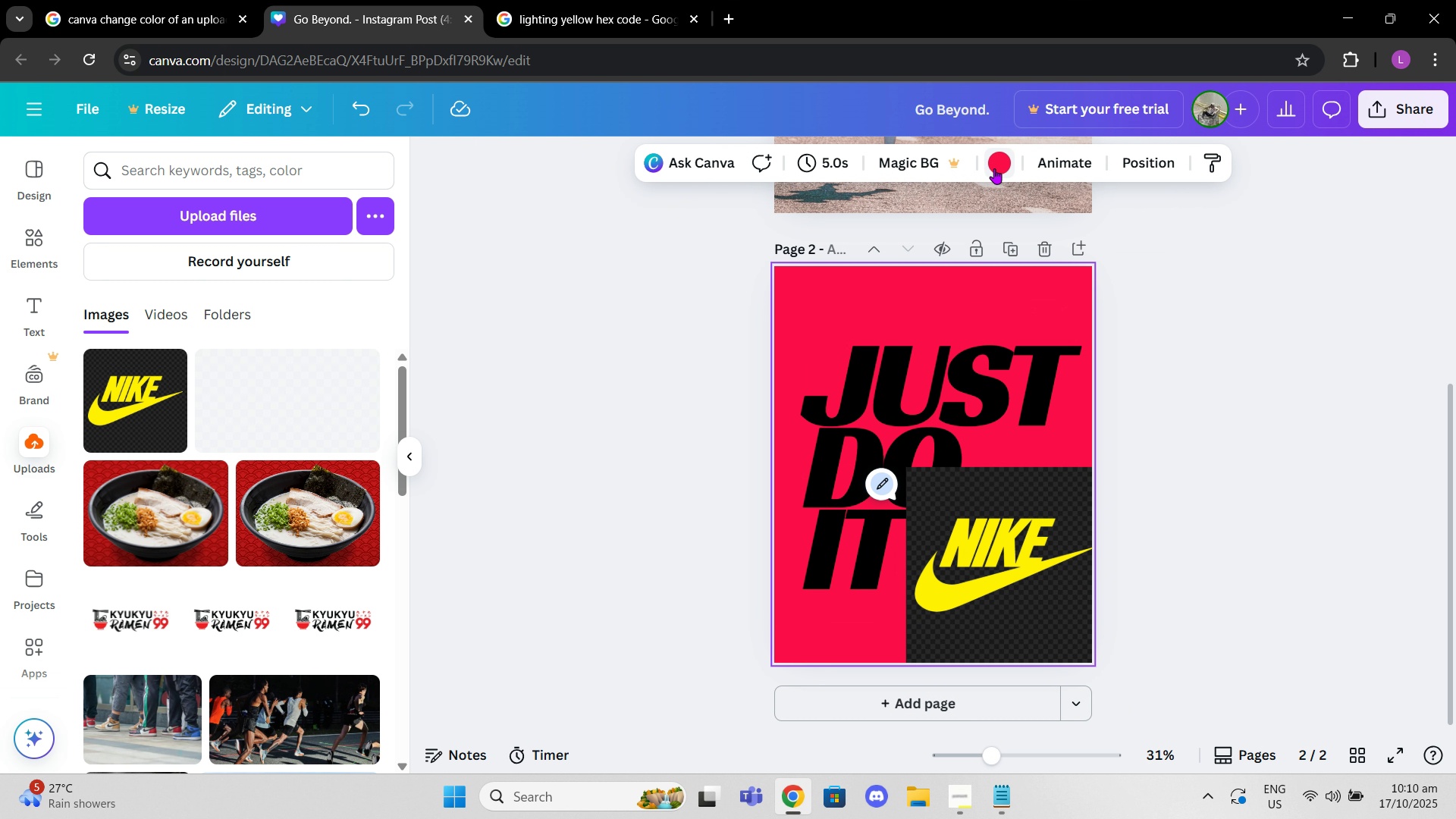 
left_click([994, 168])
 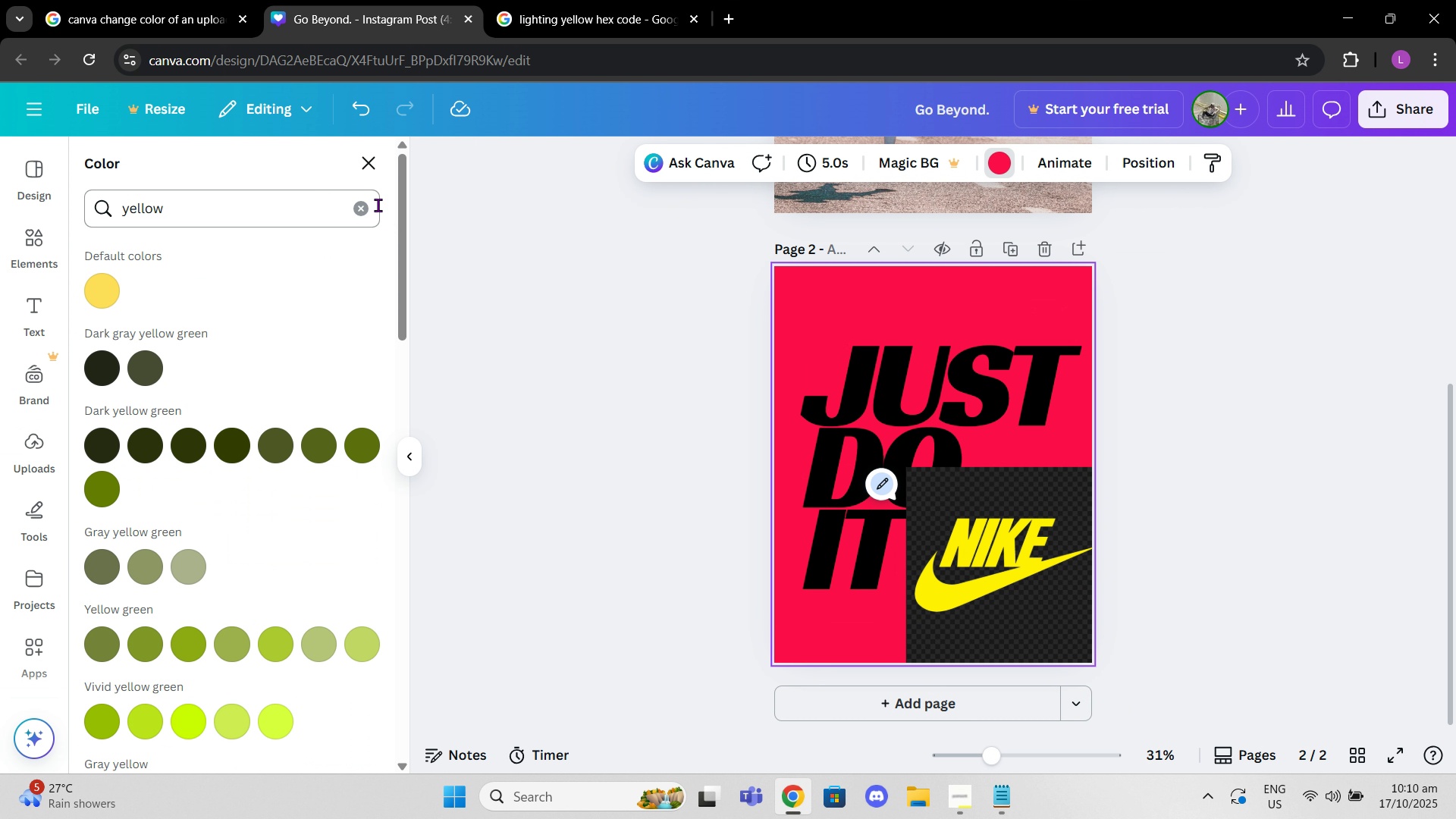 
left_click([369, 206])
 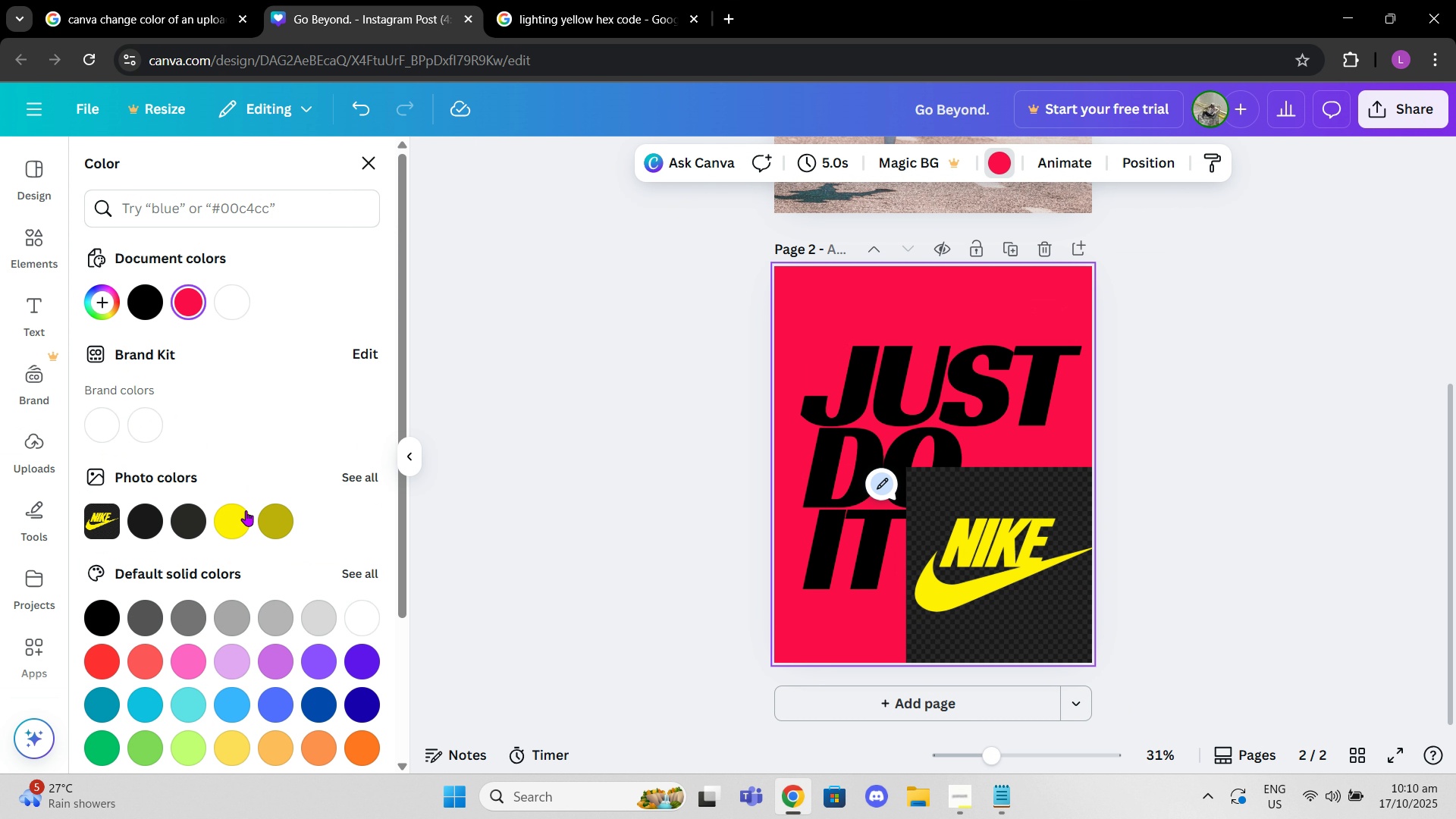 
left_click([234, 517])
 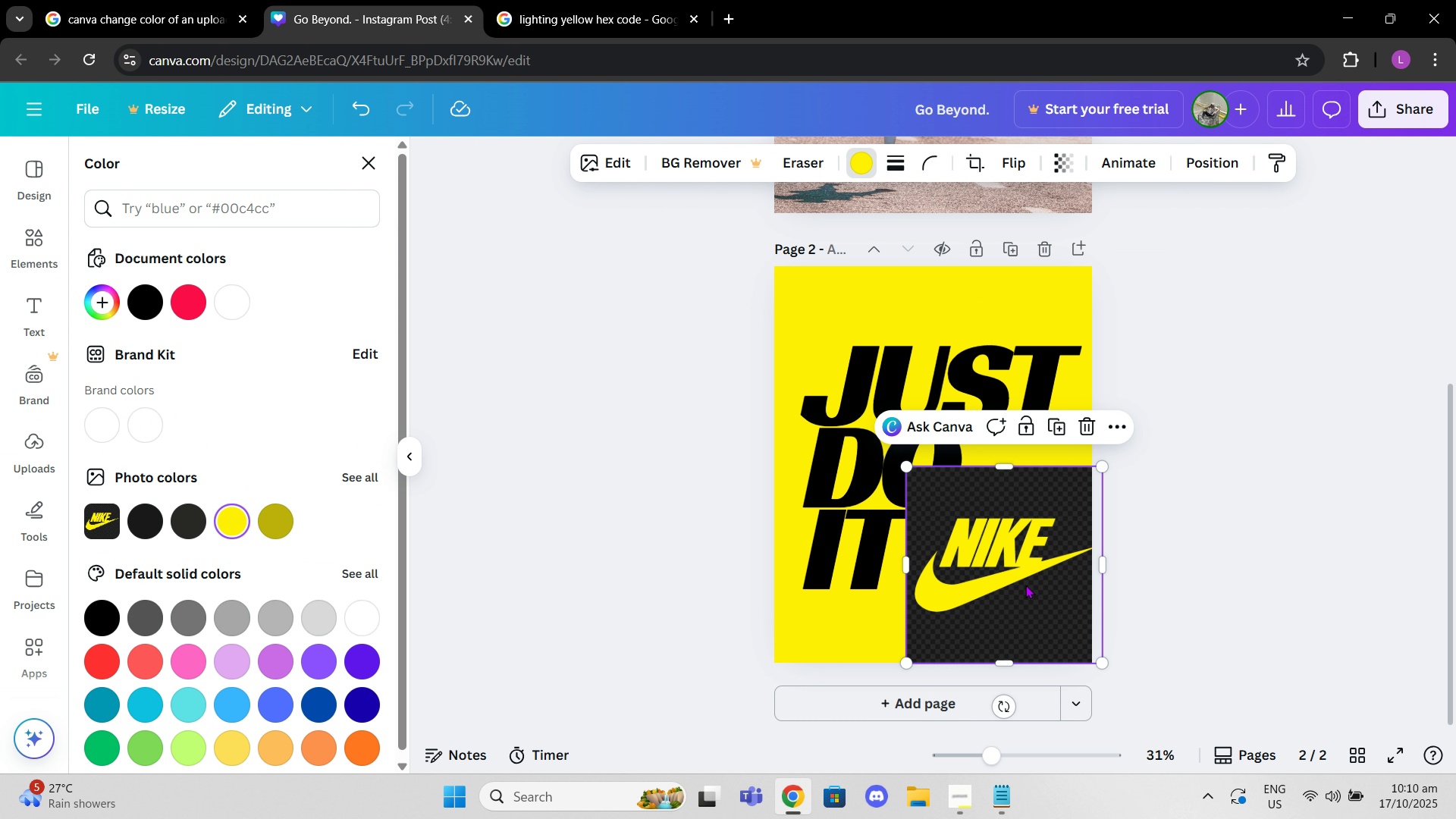 
left_click([1025, 585])
 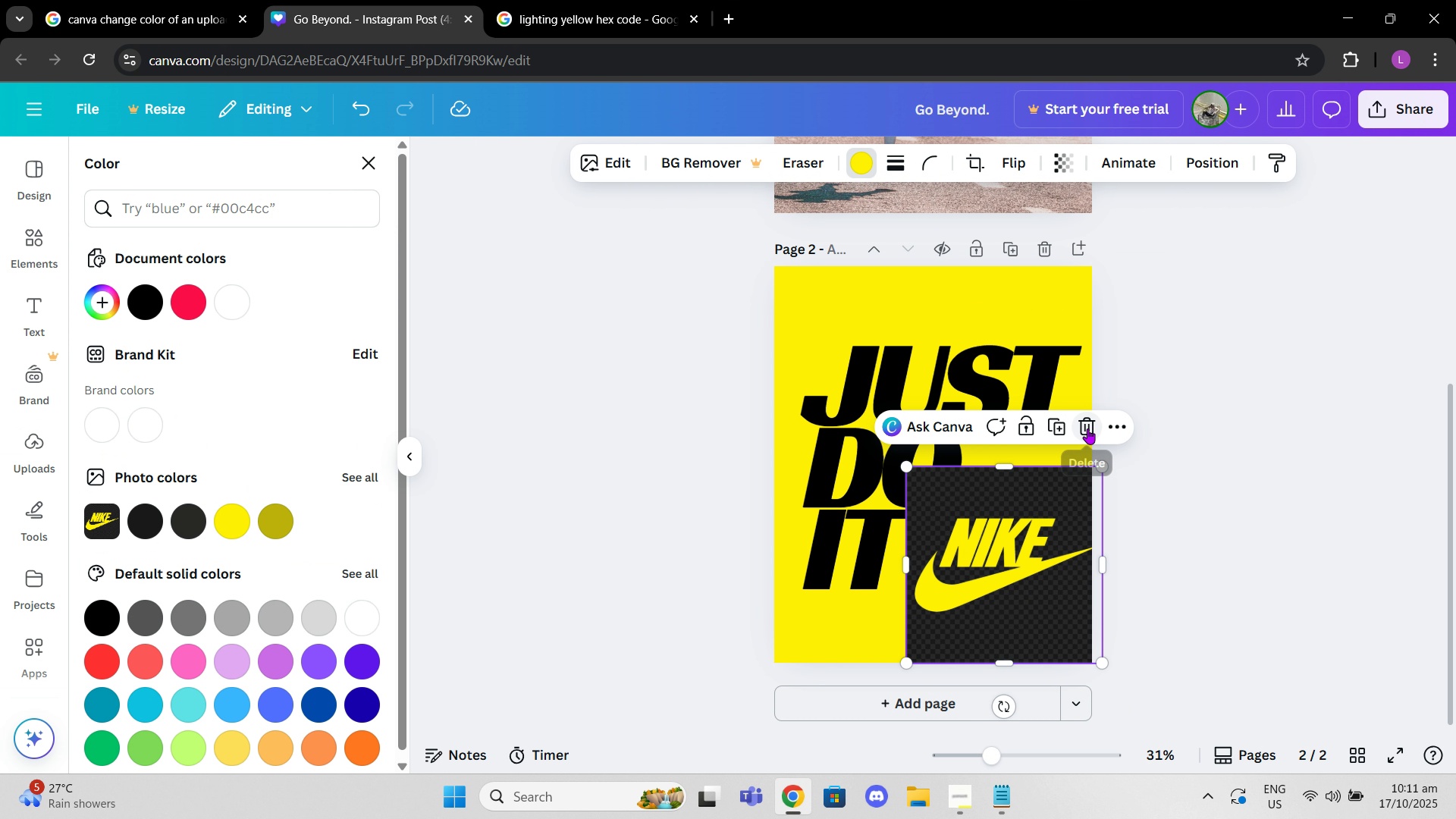 
left_click([1087, 428])
 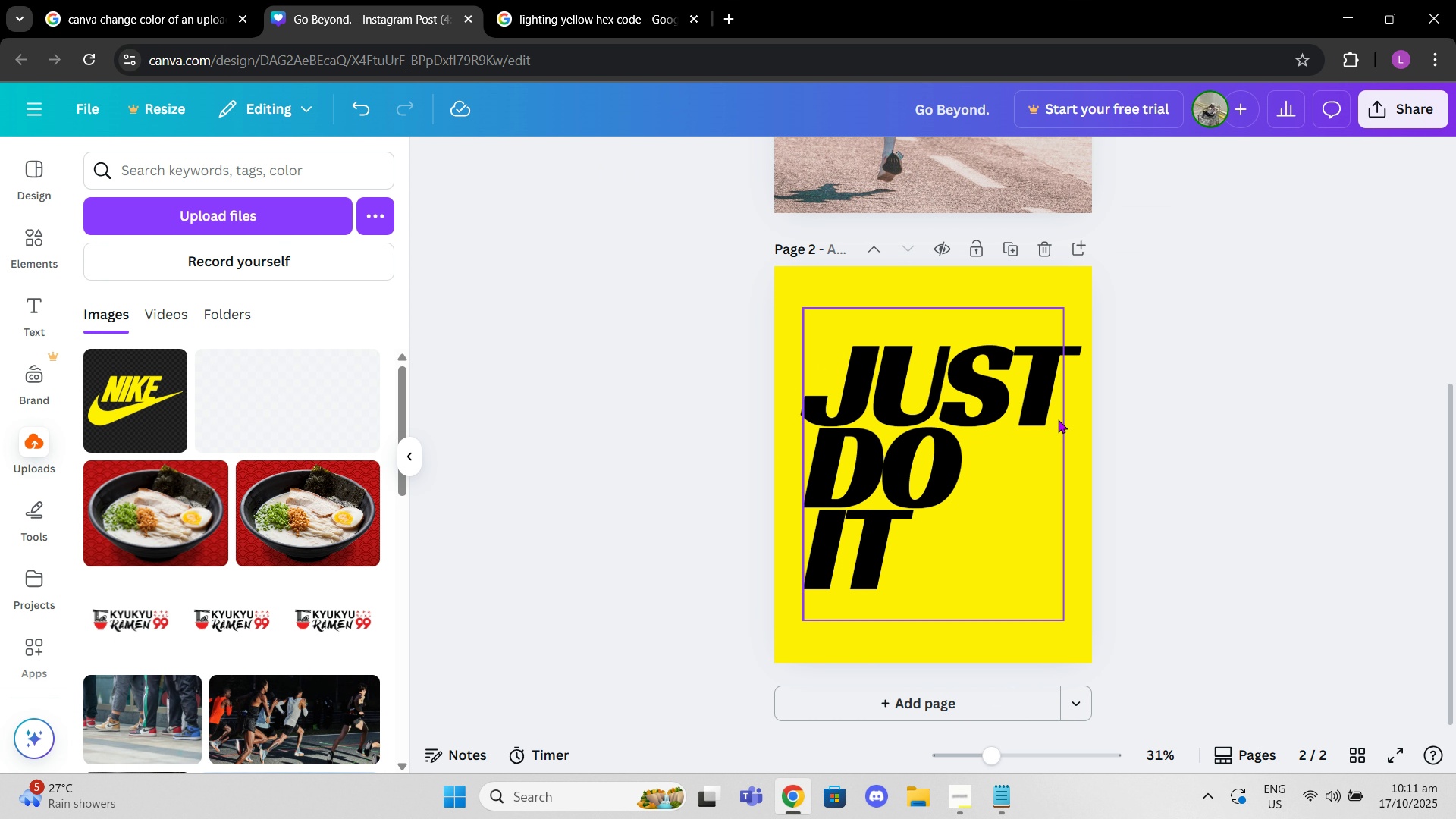 
scroll: coordinate [1058, 419], scroll_direction: up, amount: 4.0
 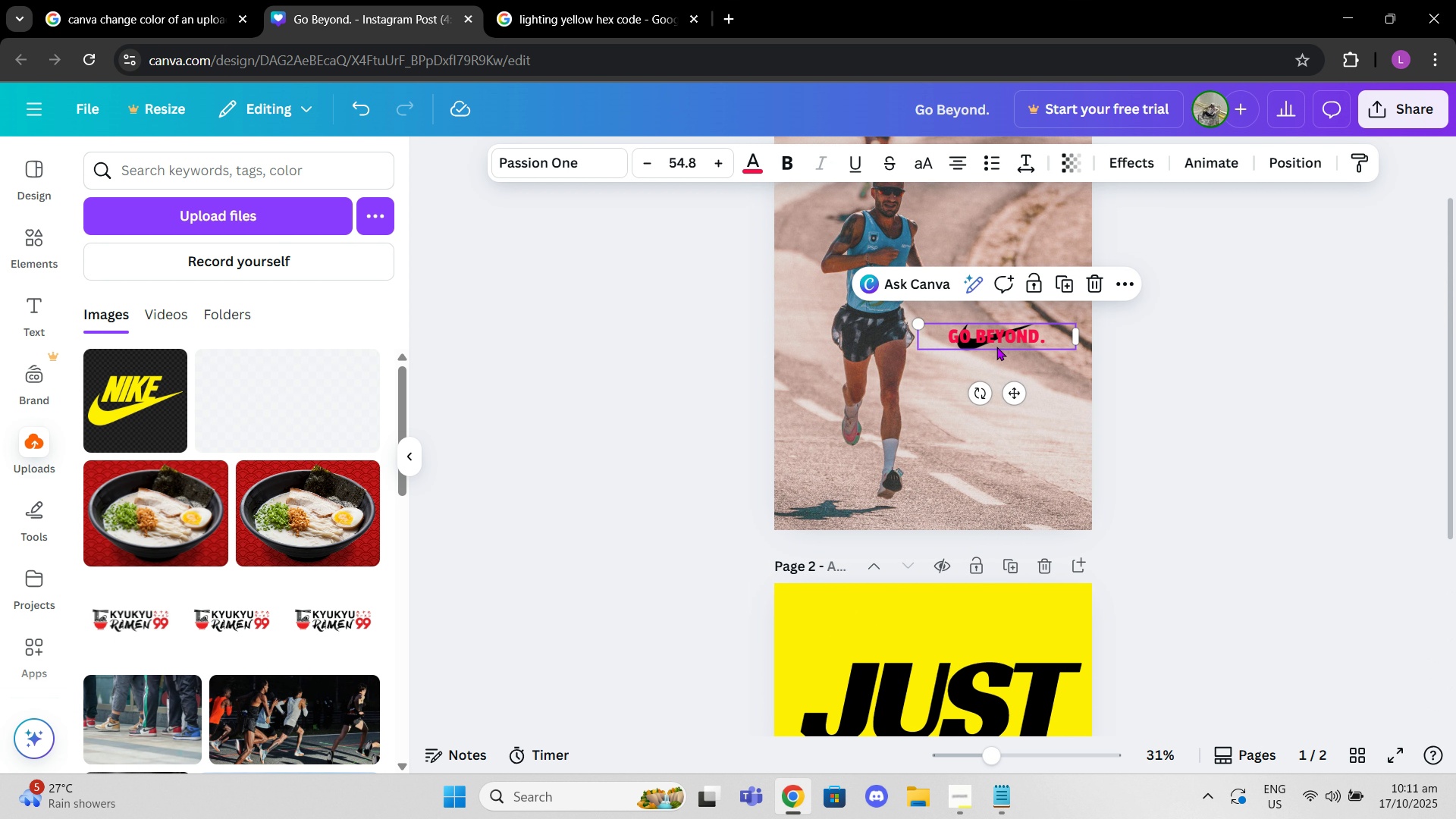 
left_click([996, 347])
 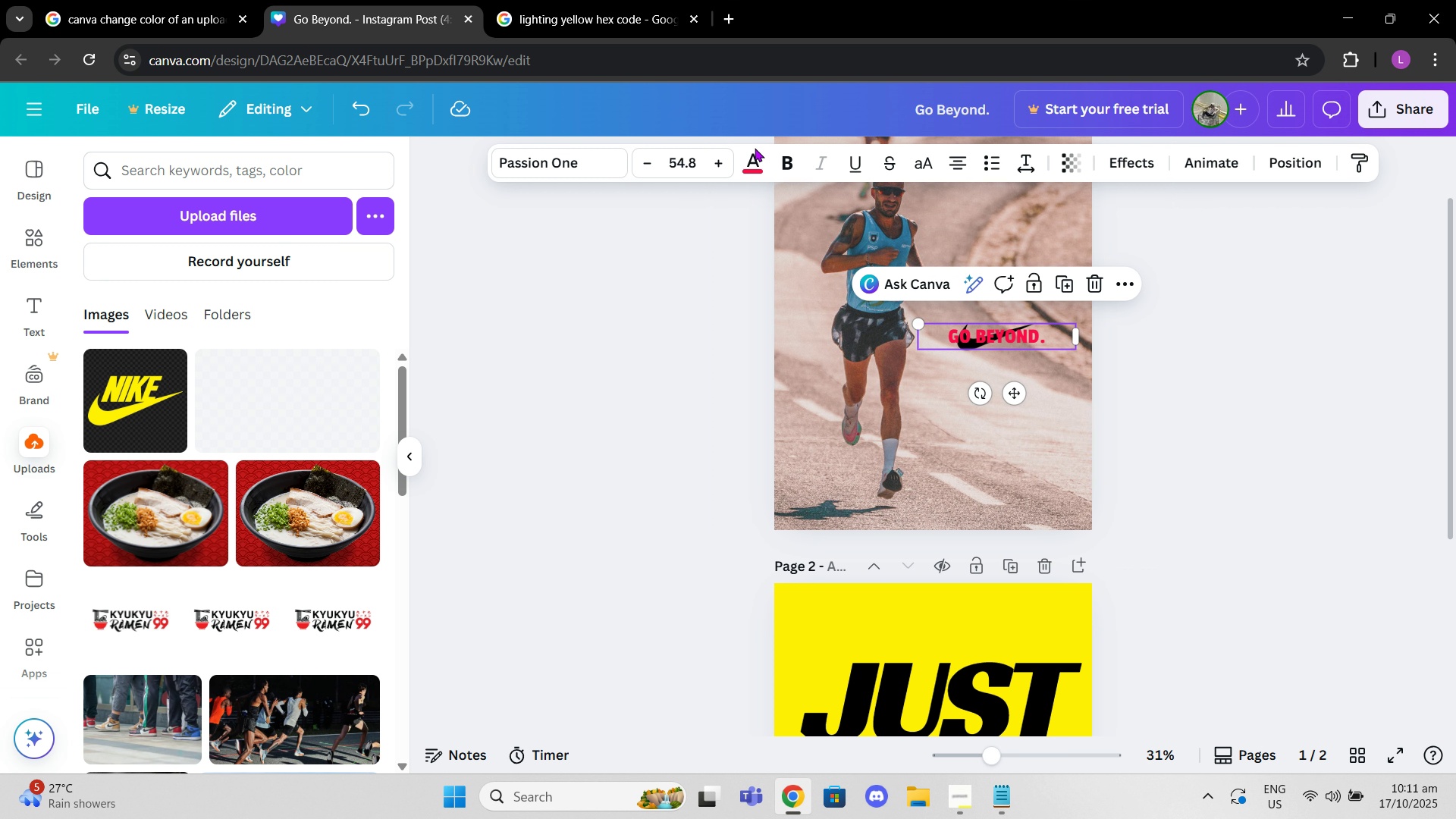 
left_click([752, 149])
 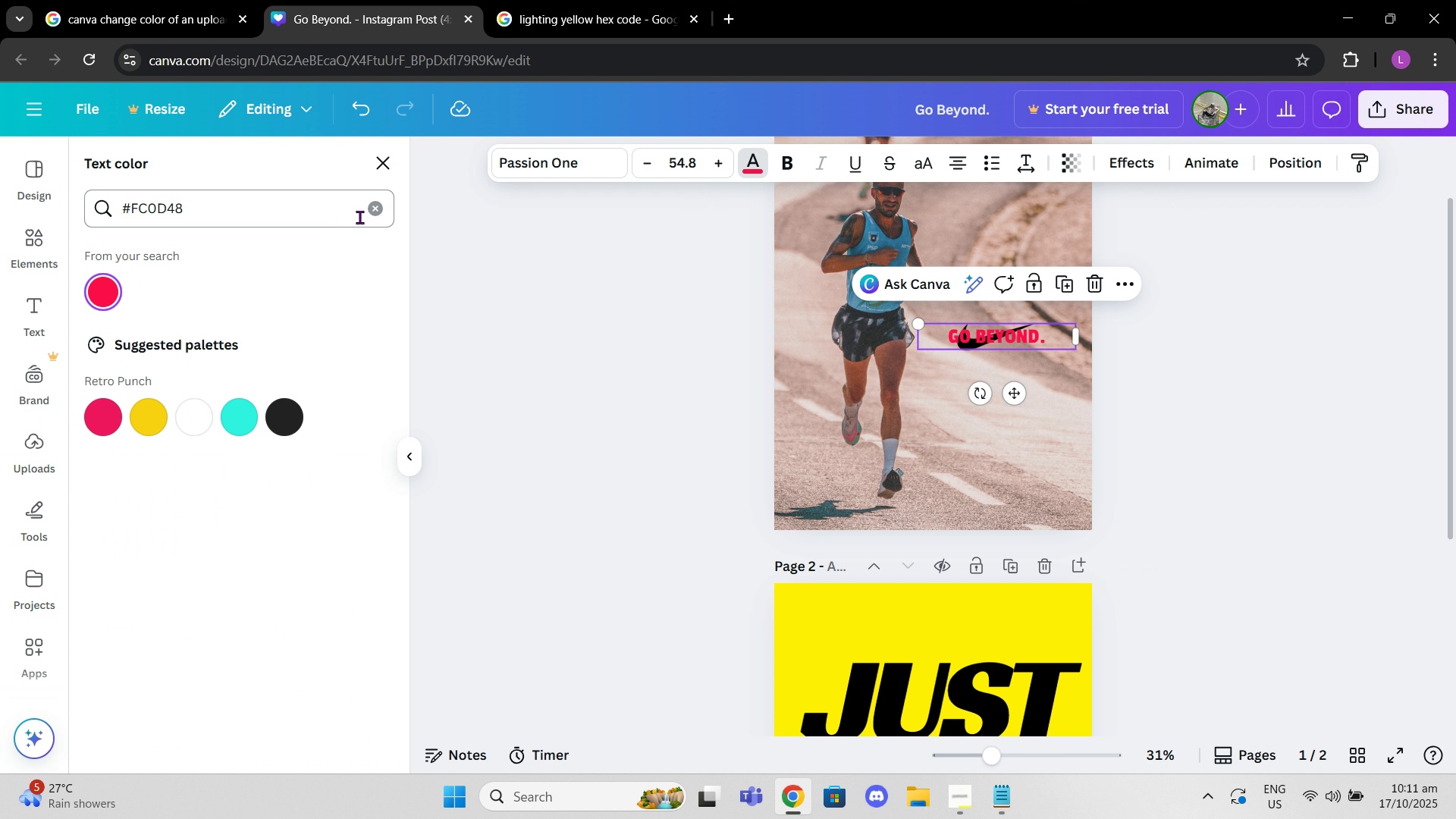 
left_click([374, 216])
 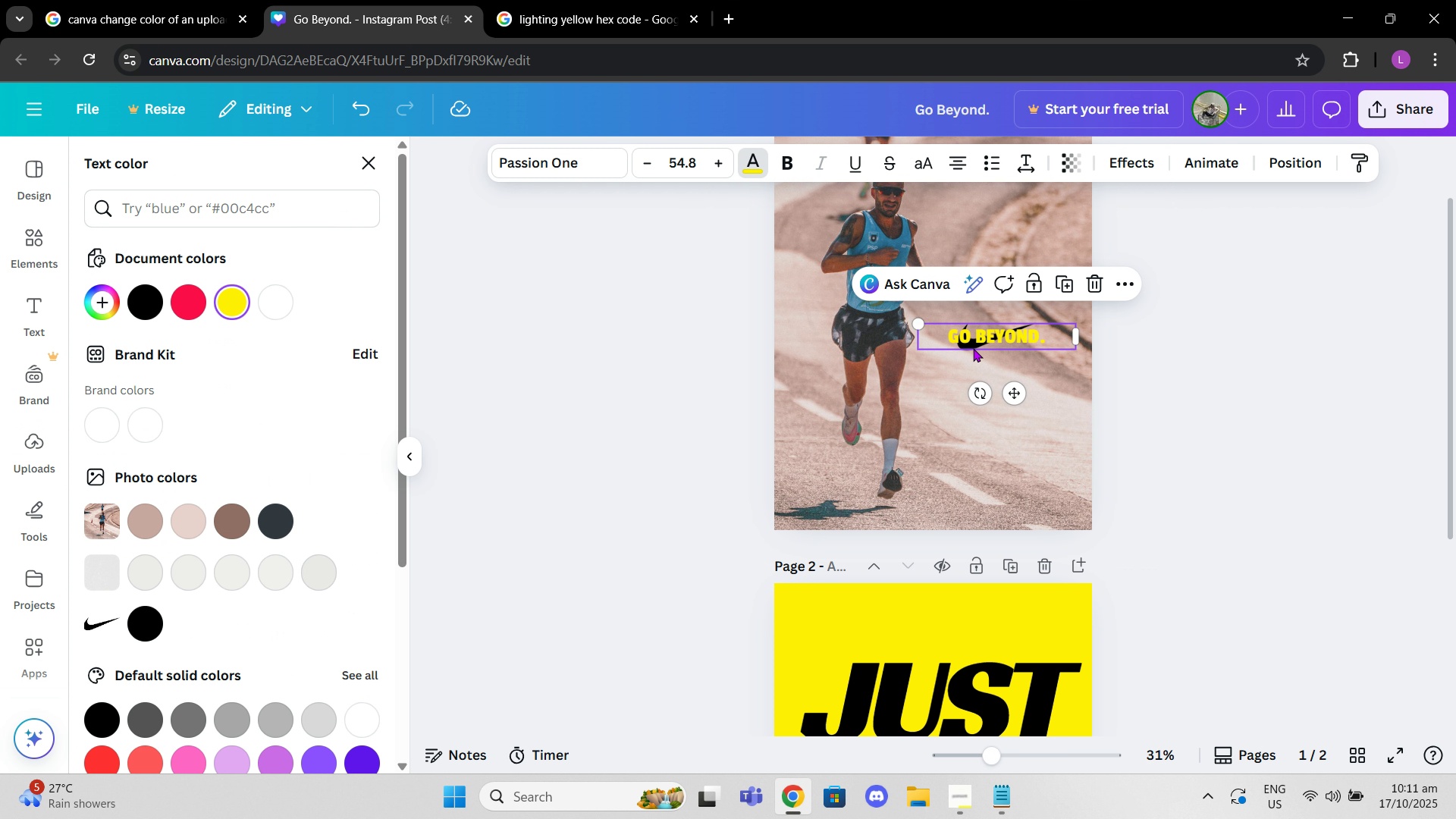 
scroll: coordinate [956, 374], scroll_direction: up, amount: 2.0
 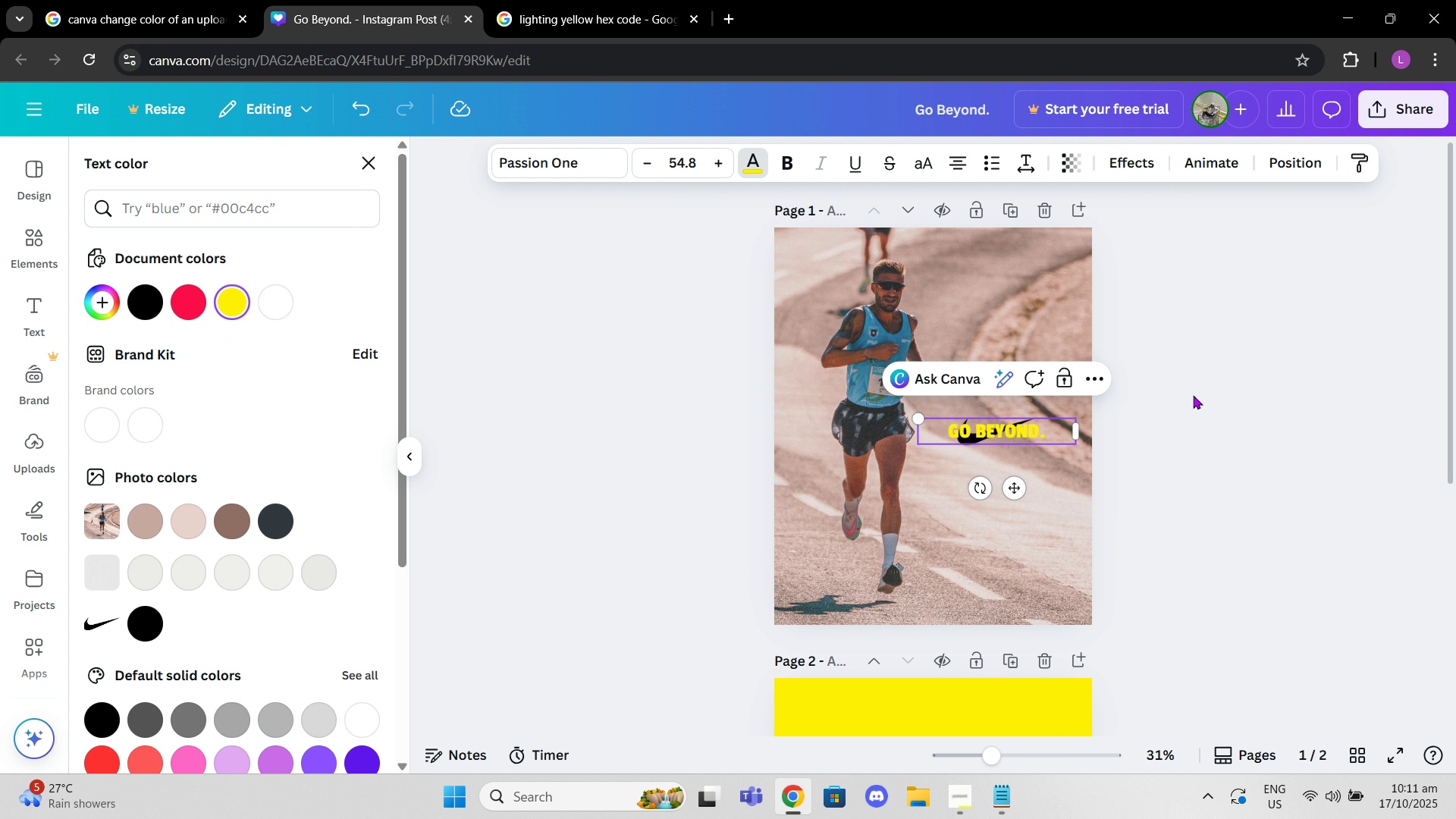 
left_click([1193, 395])
 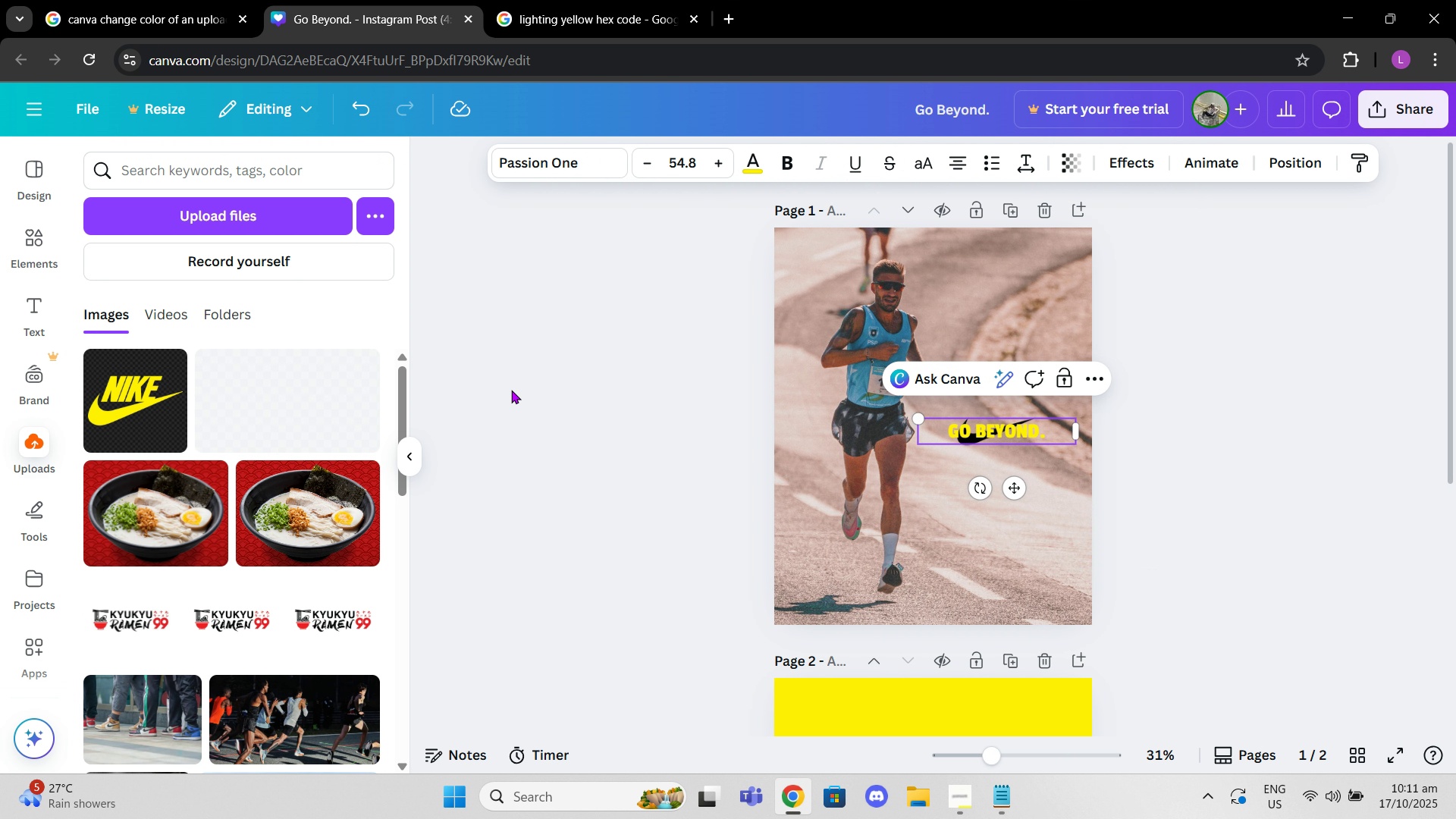 
left_click([511, 390])
 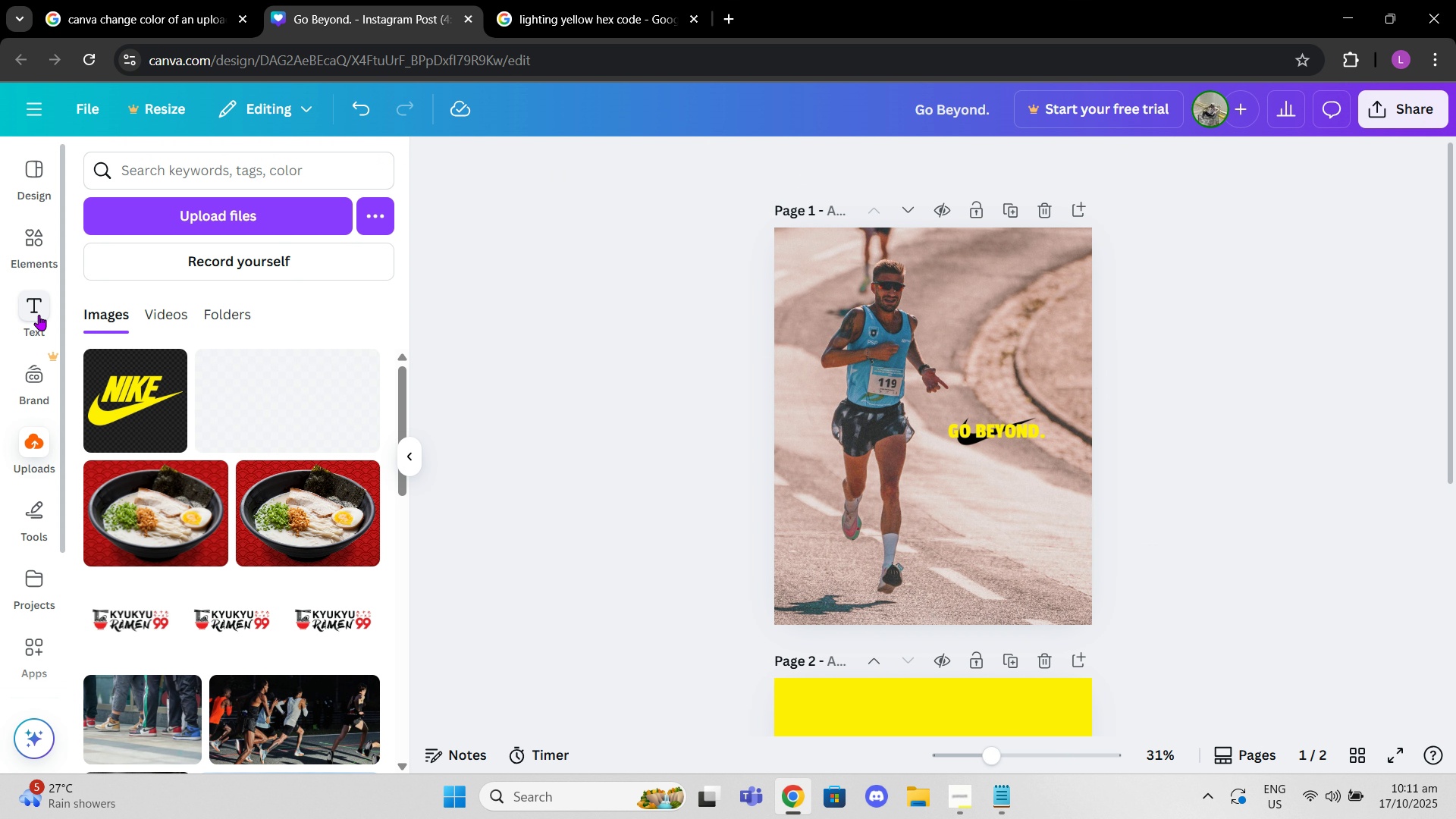 
scroll: coordinate [285, 565], scroll_direction: down, amount: 7.0
 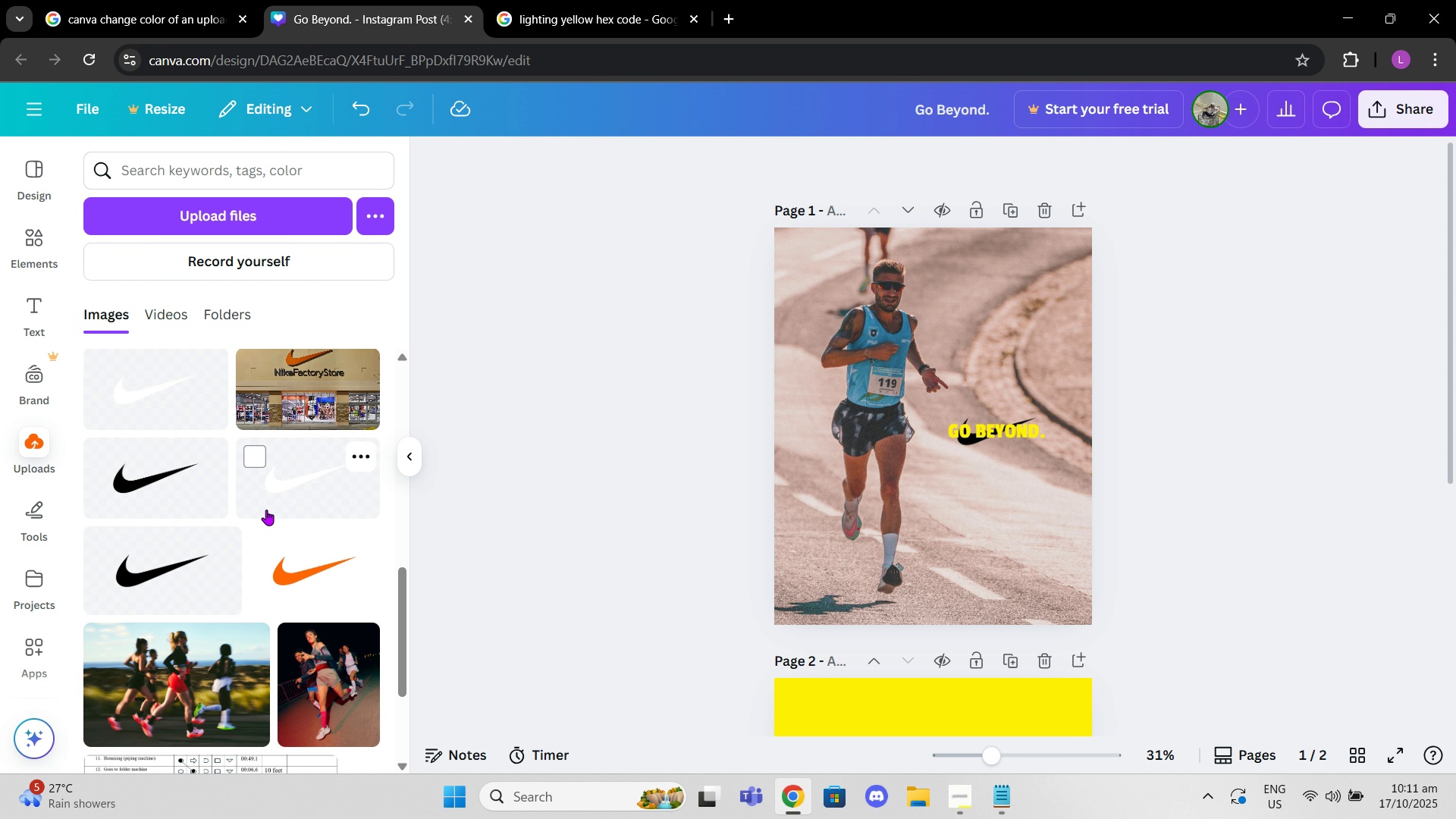 
left_click([266, 510])
 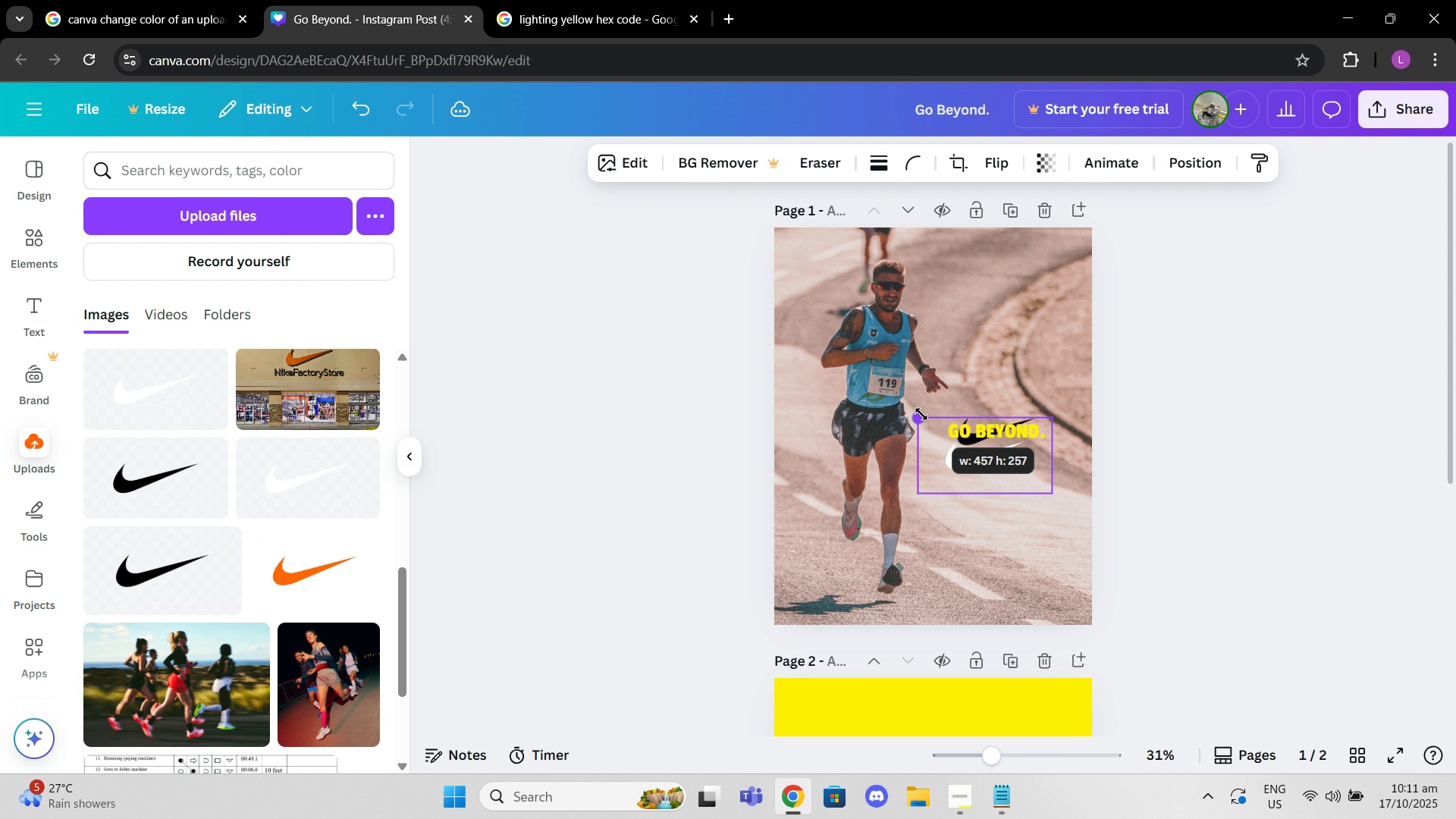 
mouse_move([975, 463])
 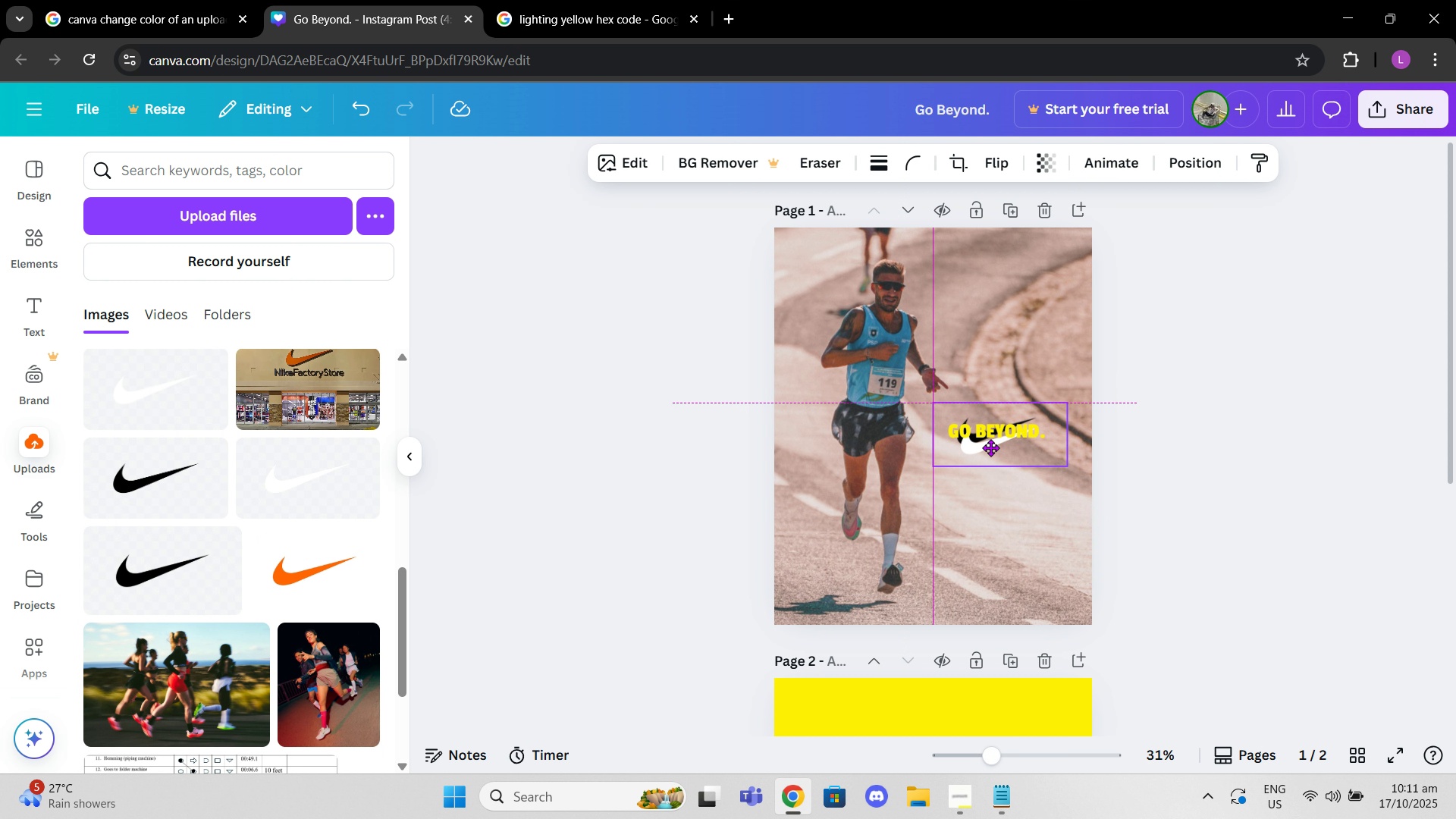 
mouse_move([991, 469])
 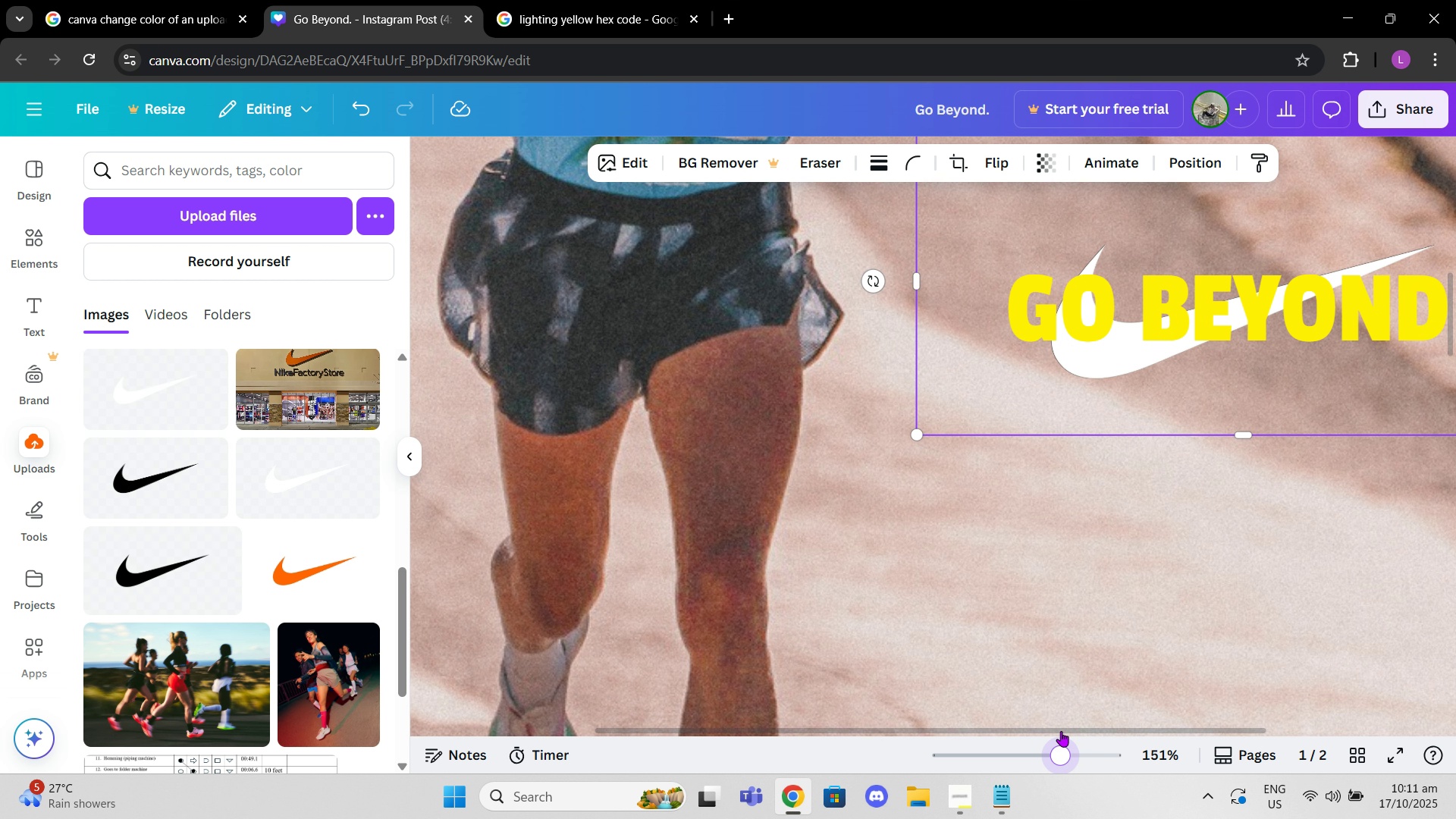 
scroll: coordinate [1096, 633], scroll_direction: up, amount: 1.0
 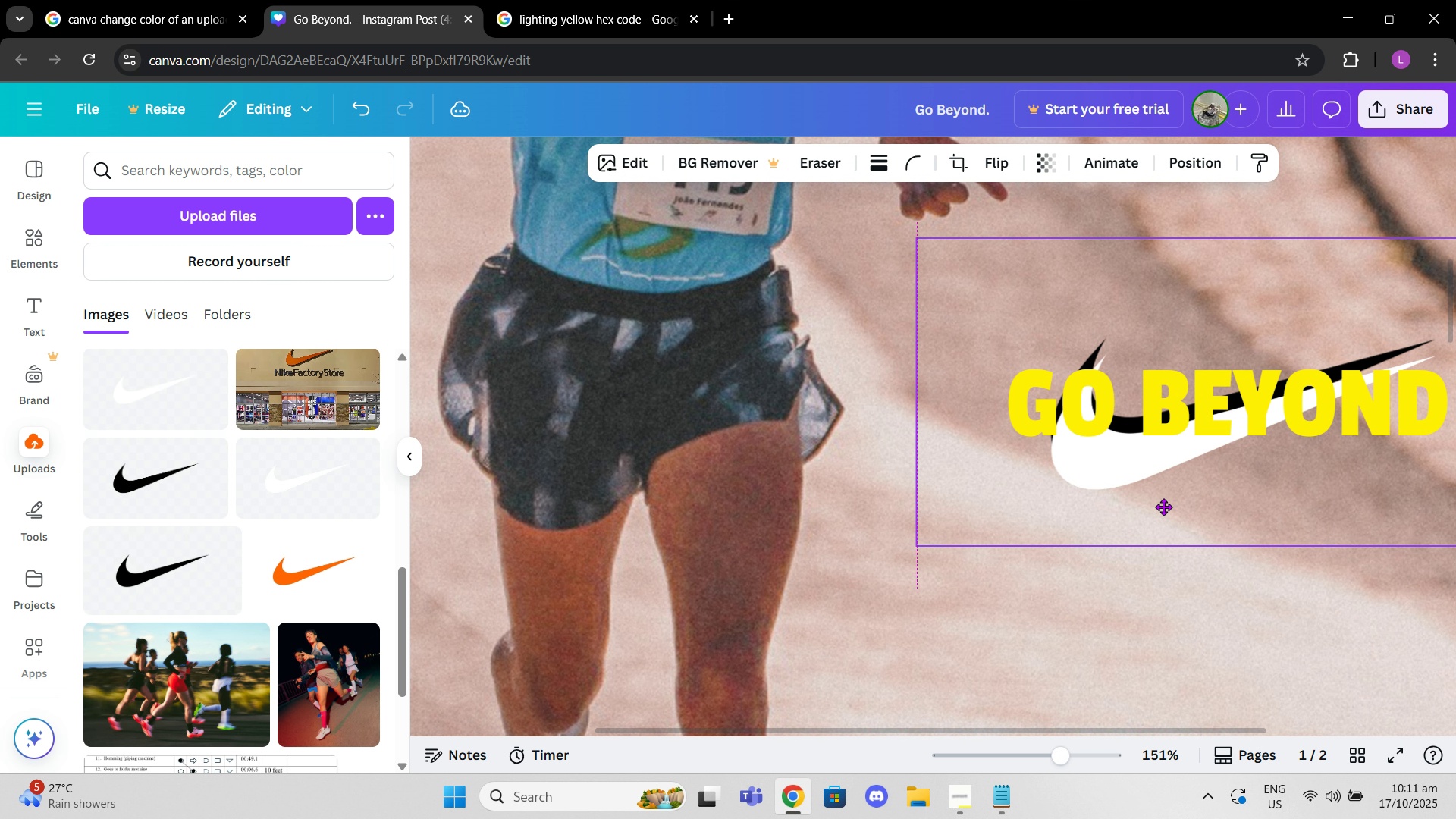 
mouse_move([1159, 557])
 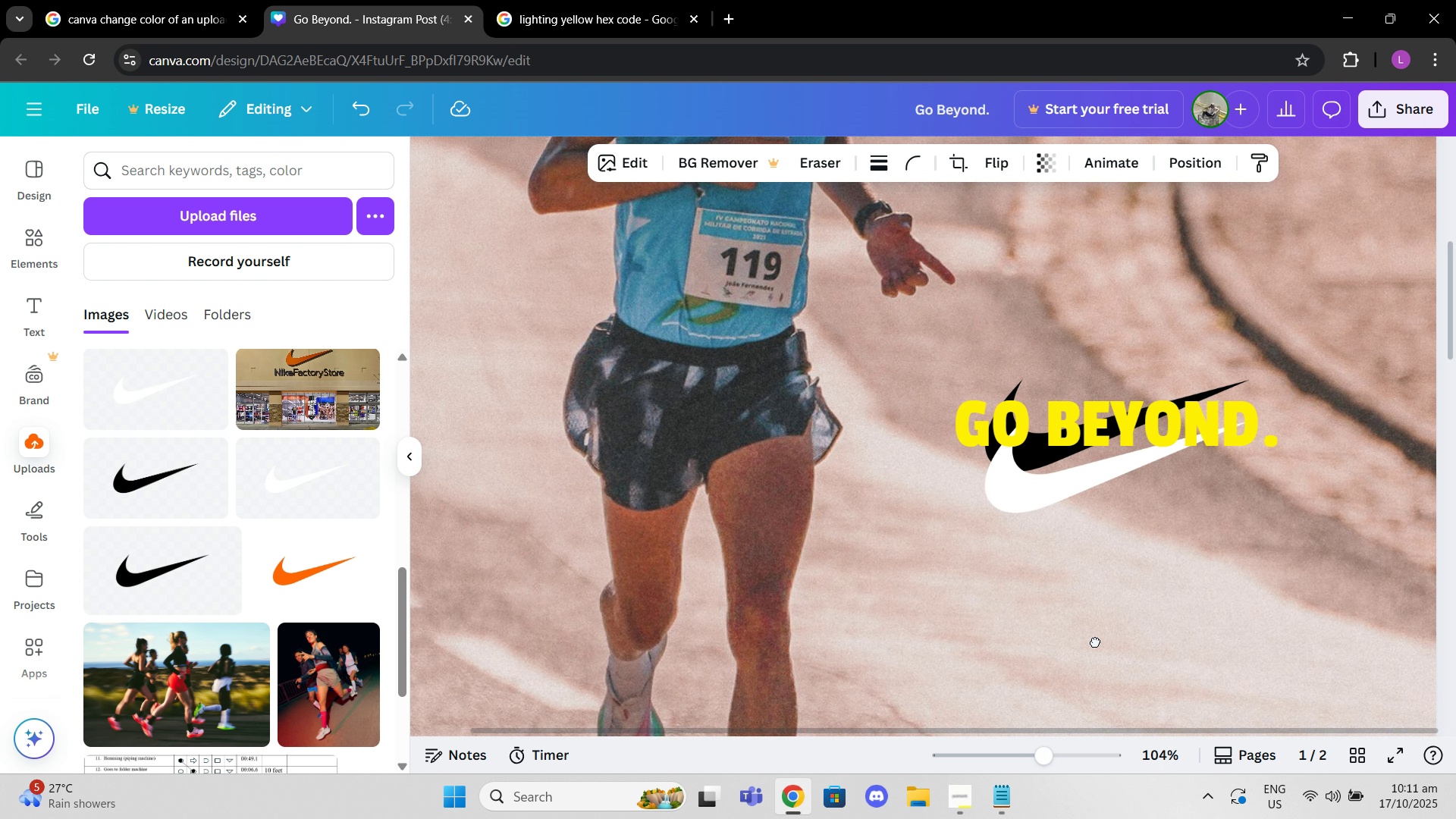 
left_click([999, 496])
 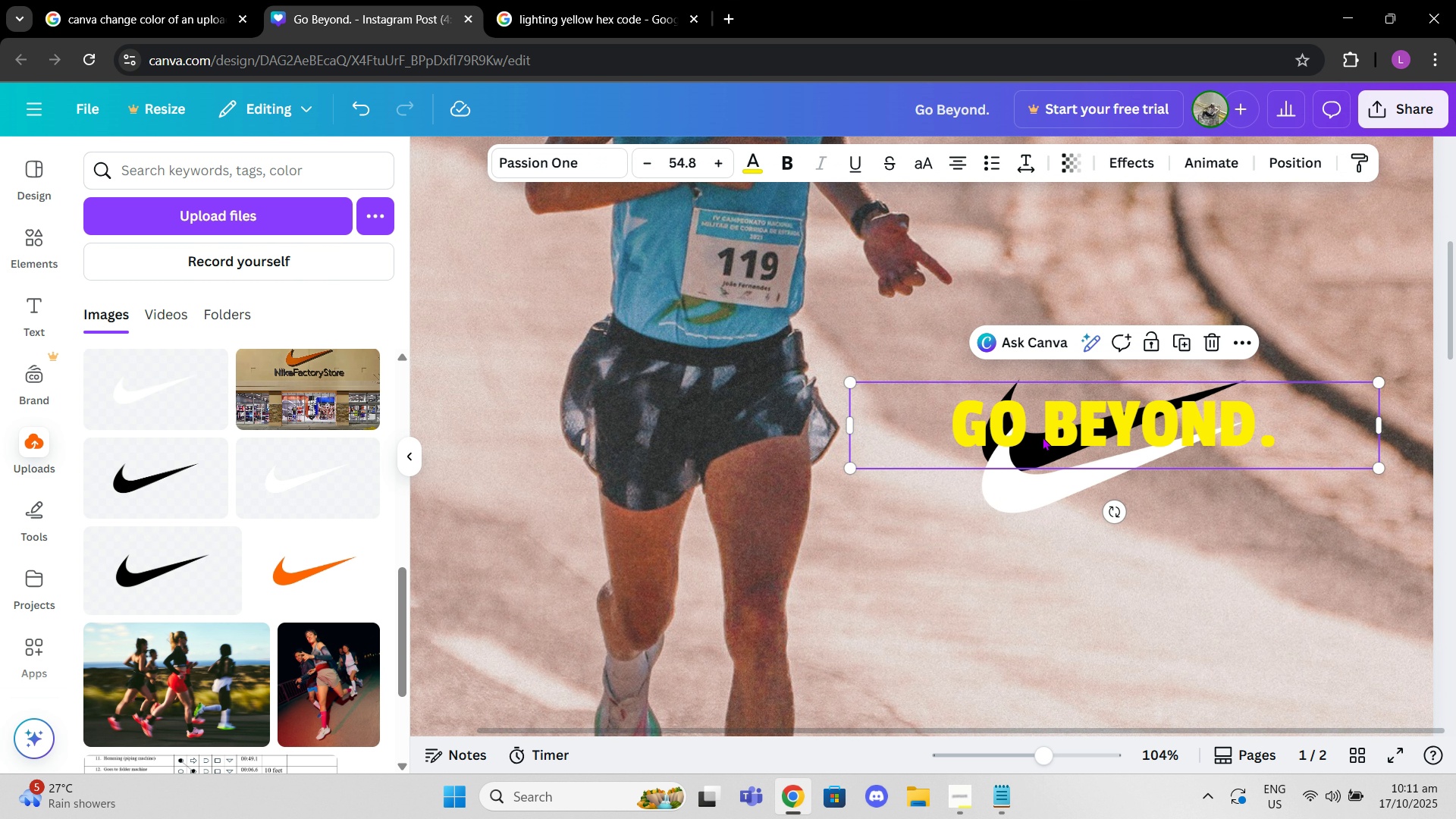 
left_click([1042, 437])
 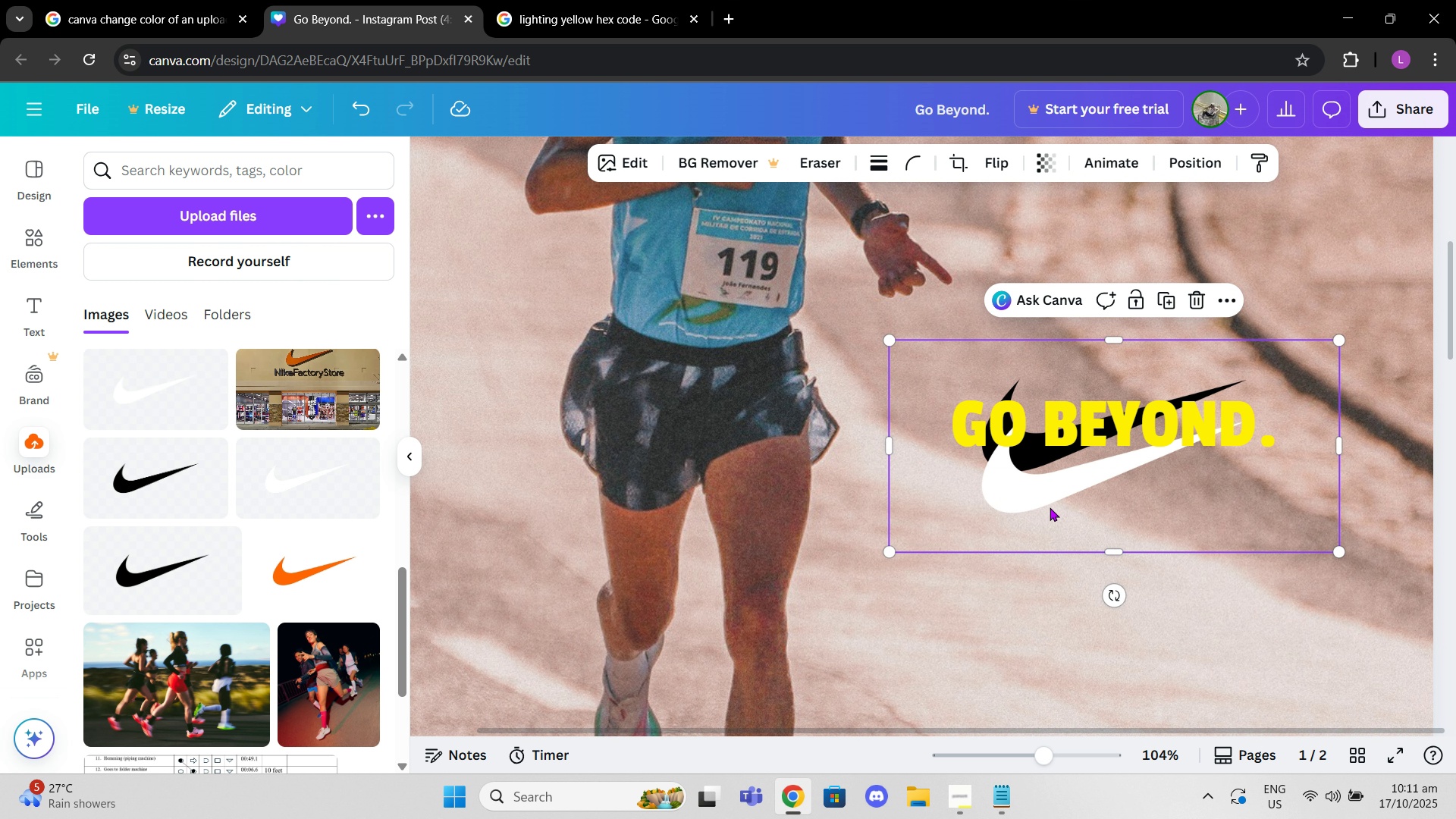 
left_click([1050, 507])
 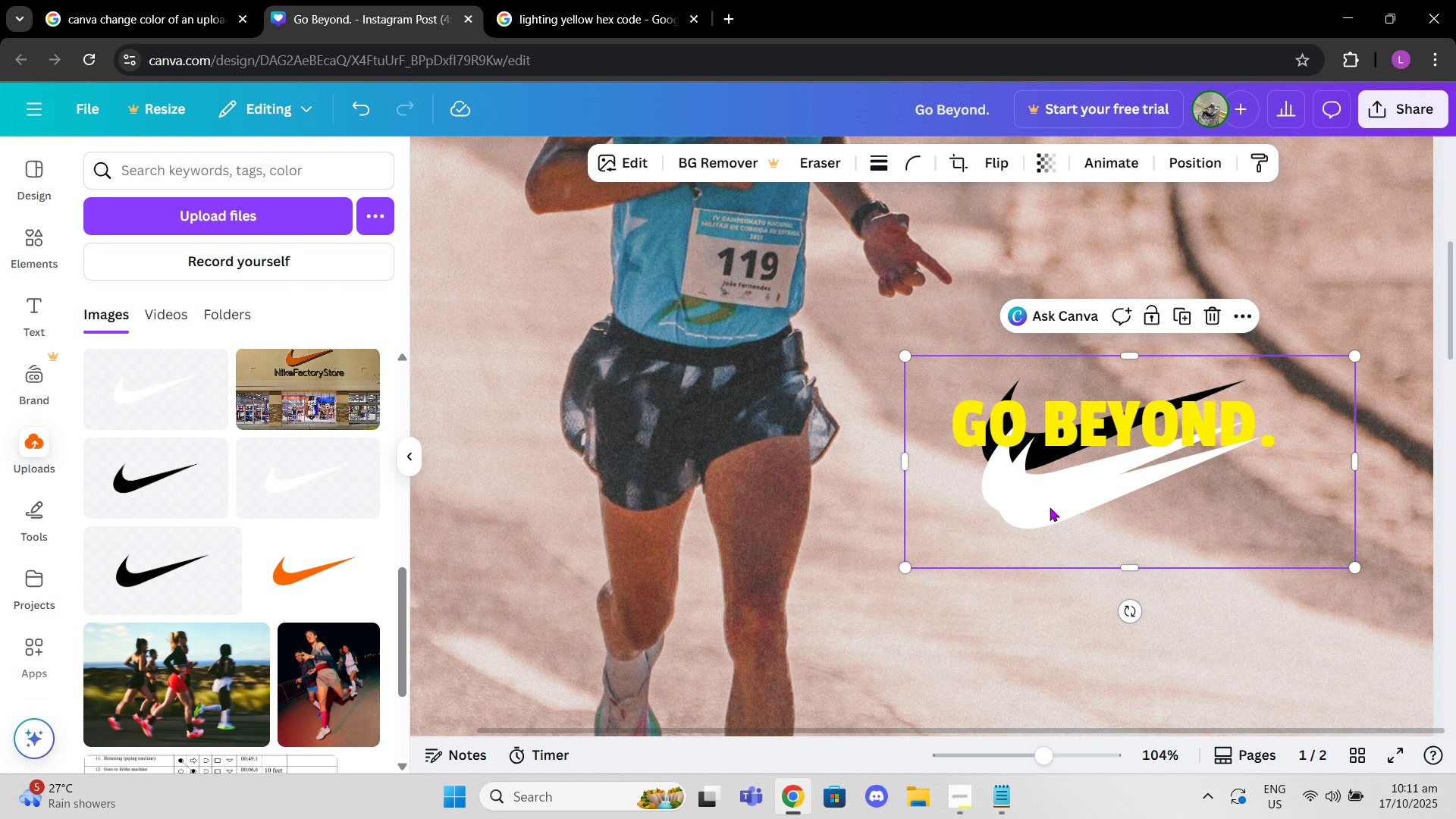 
key(Control+C)
 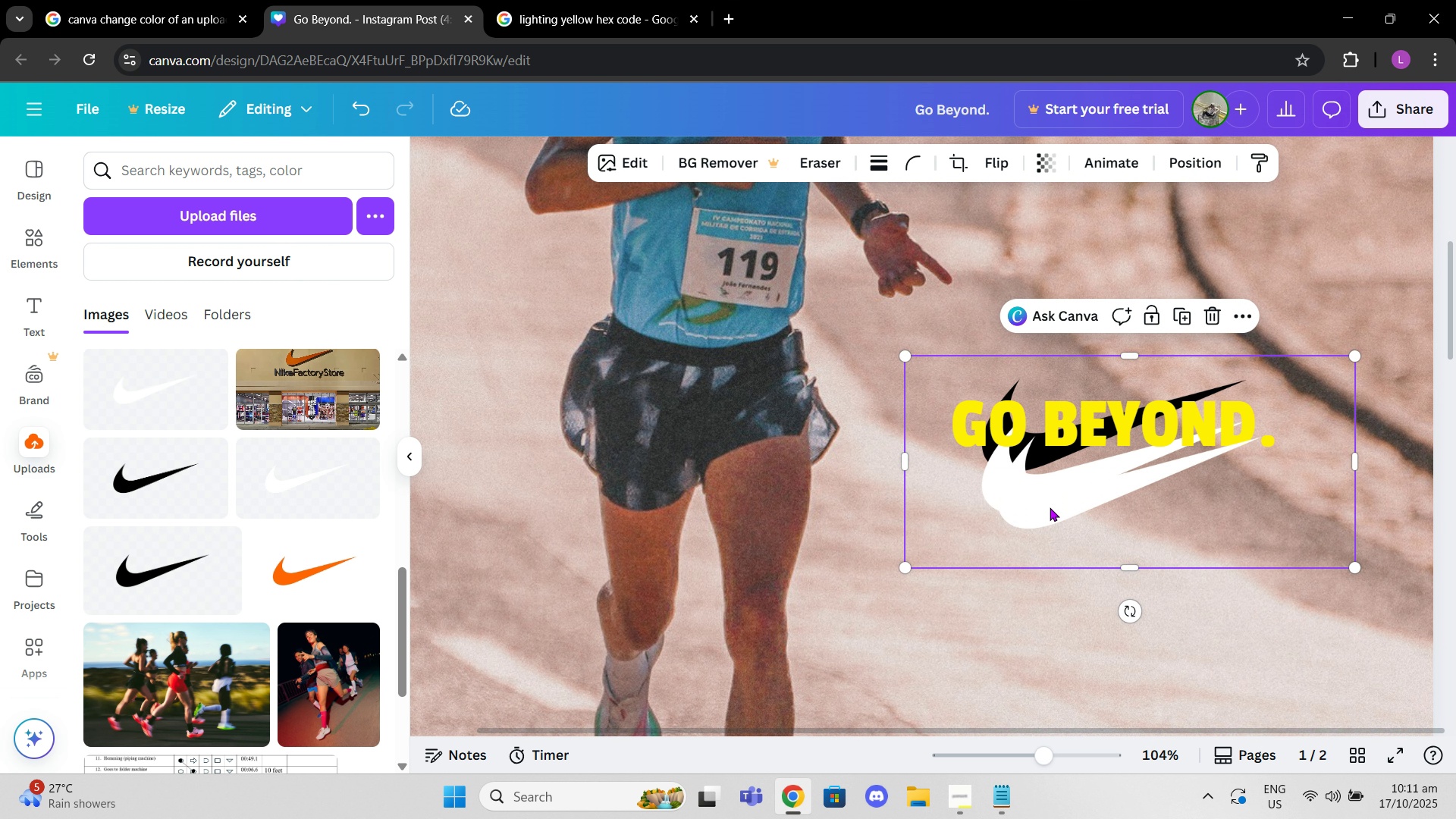 
key(Control+ControlLeft)
 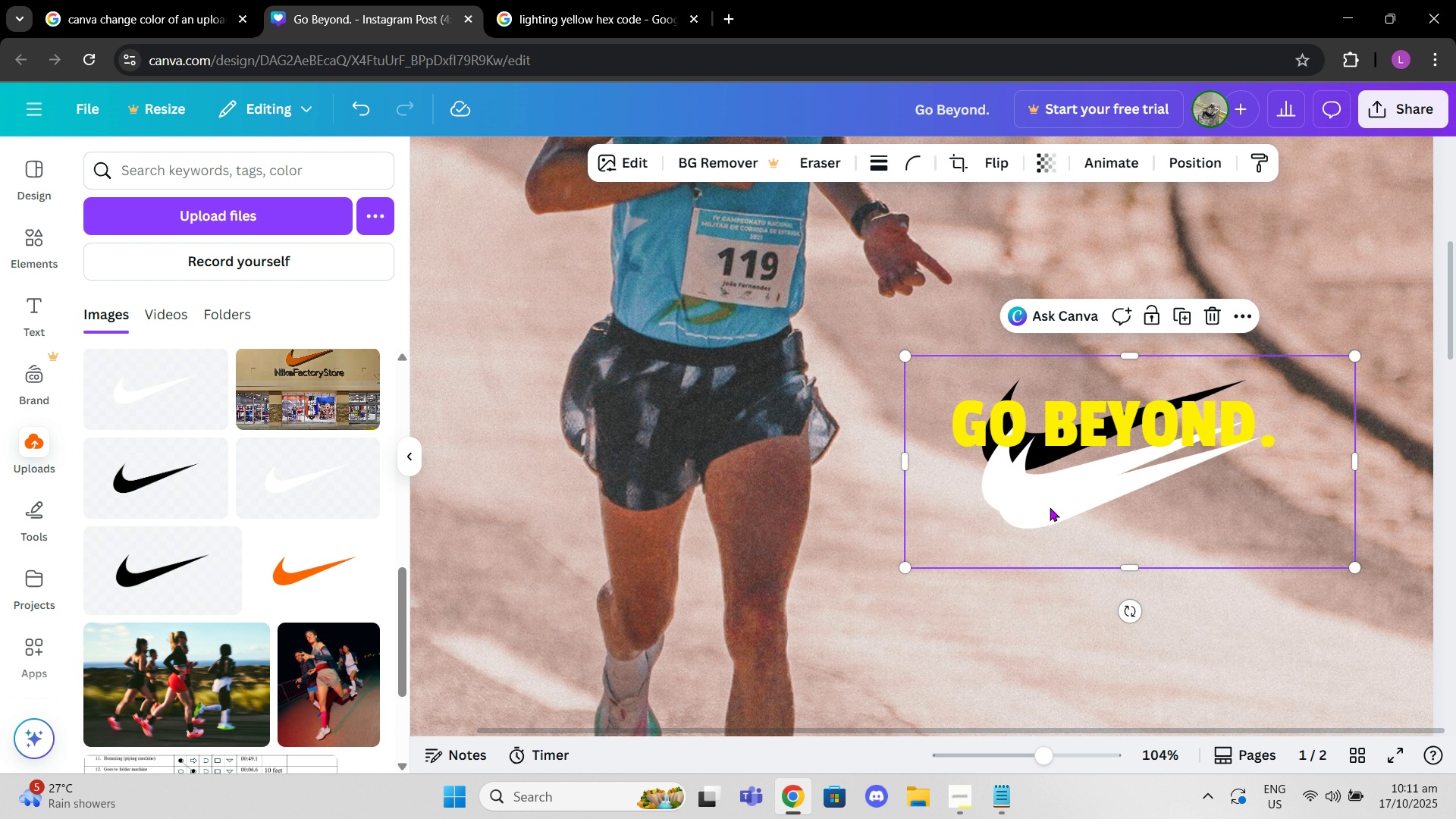 
key(Control+V)
 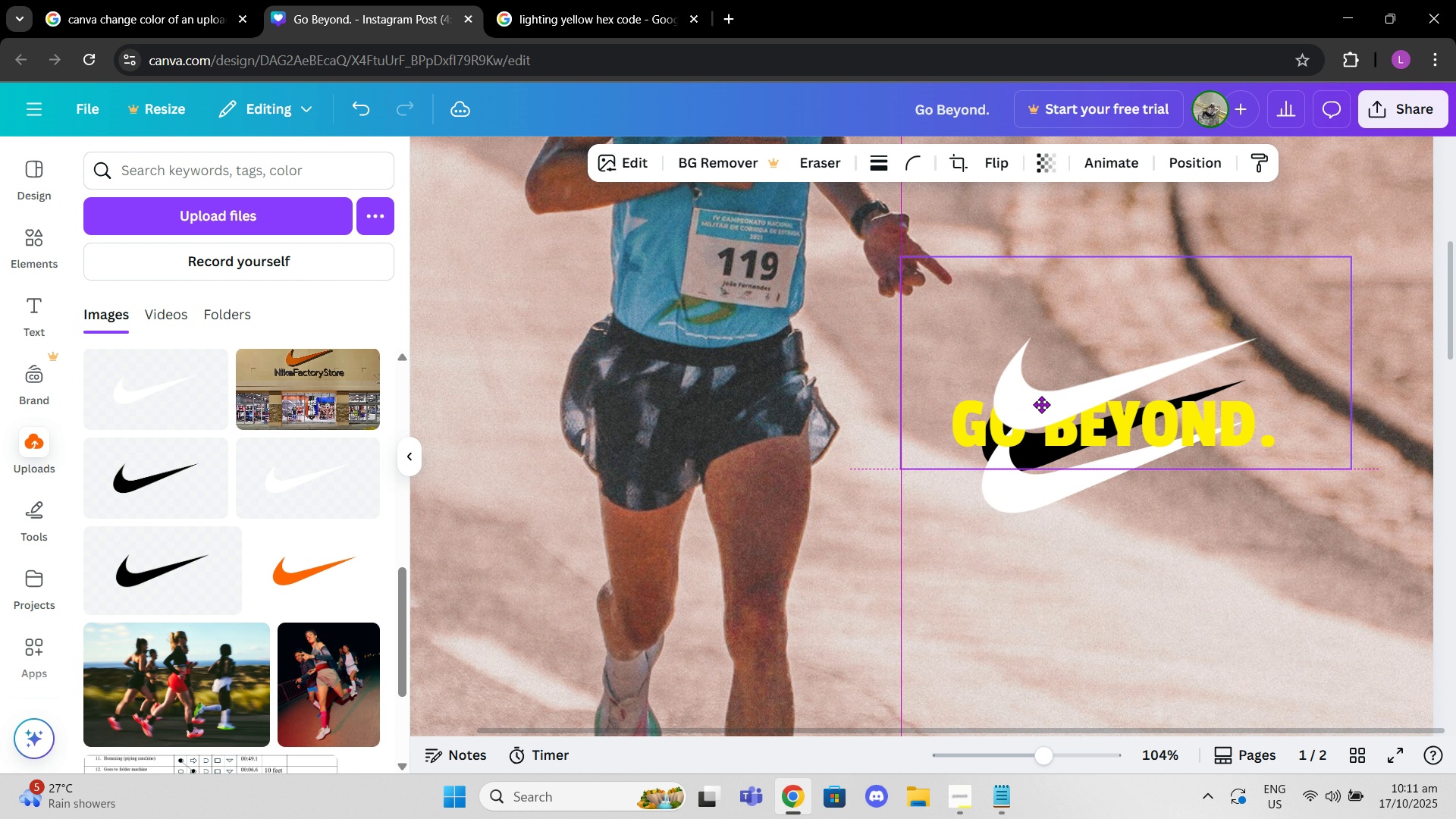 
wait(9.66)
 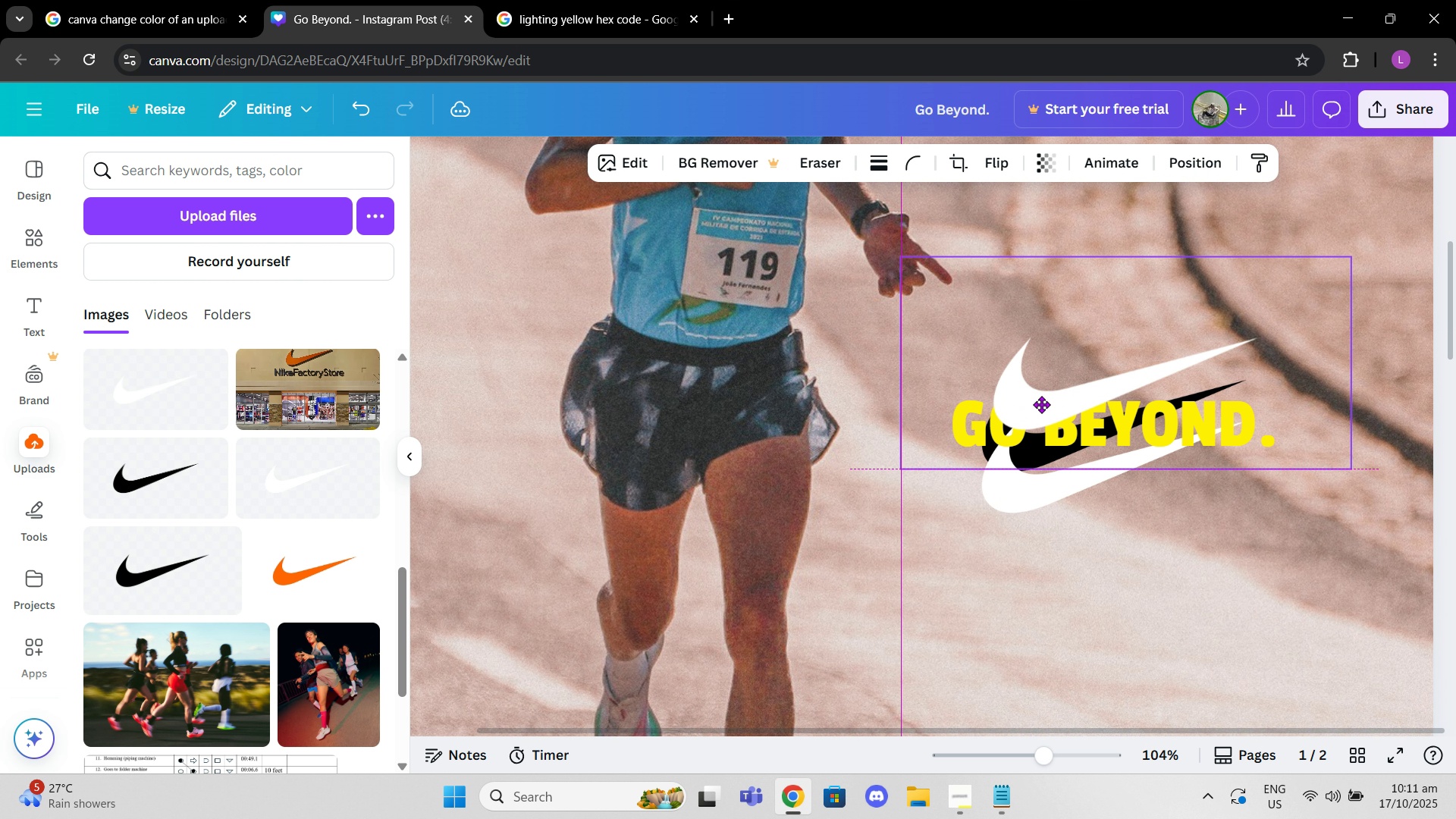 
left_click([1069, 577])
 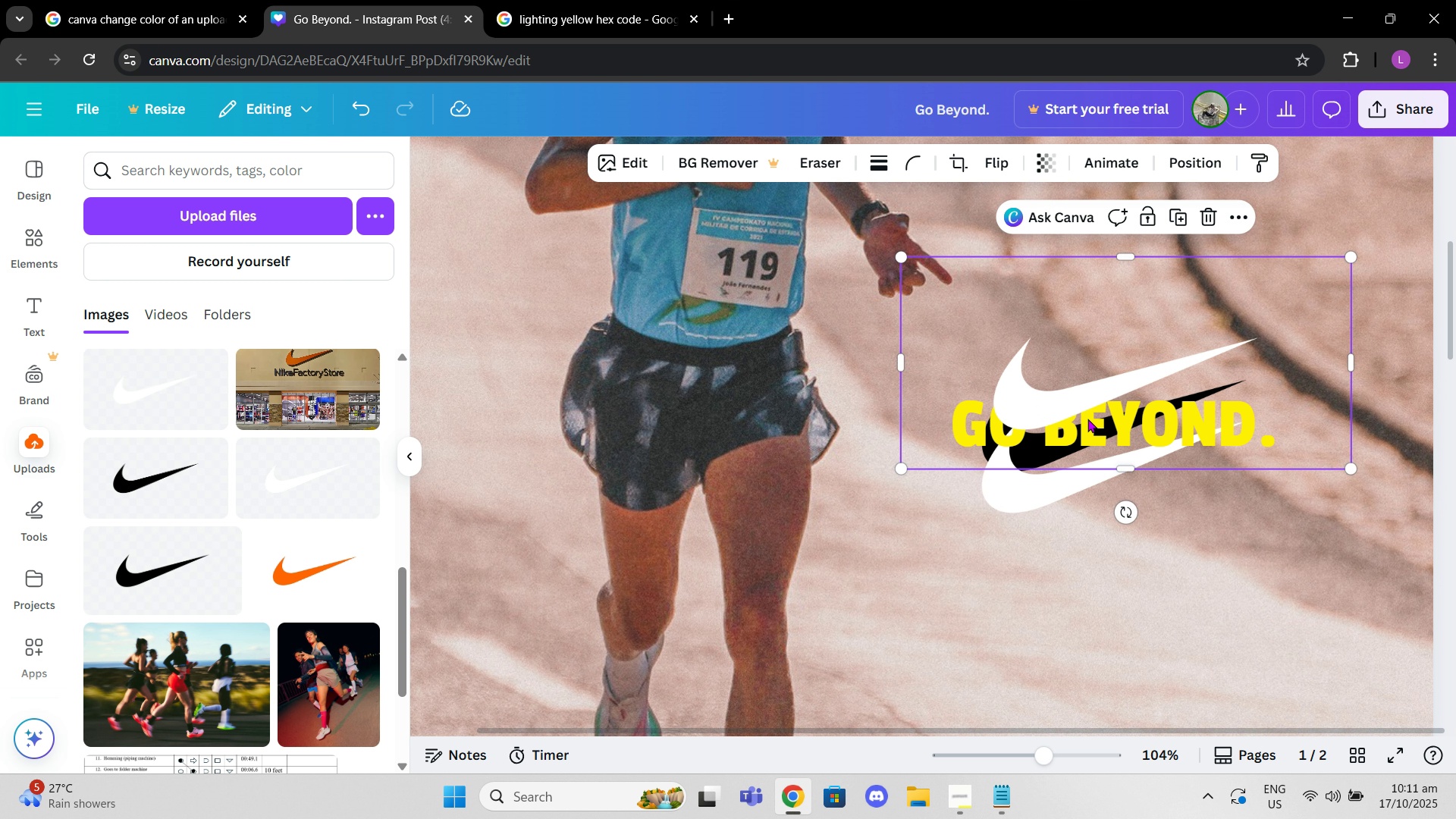 
left_click([1087, 419])
 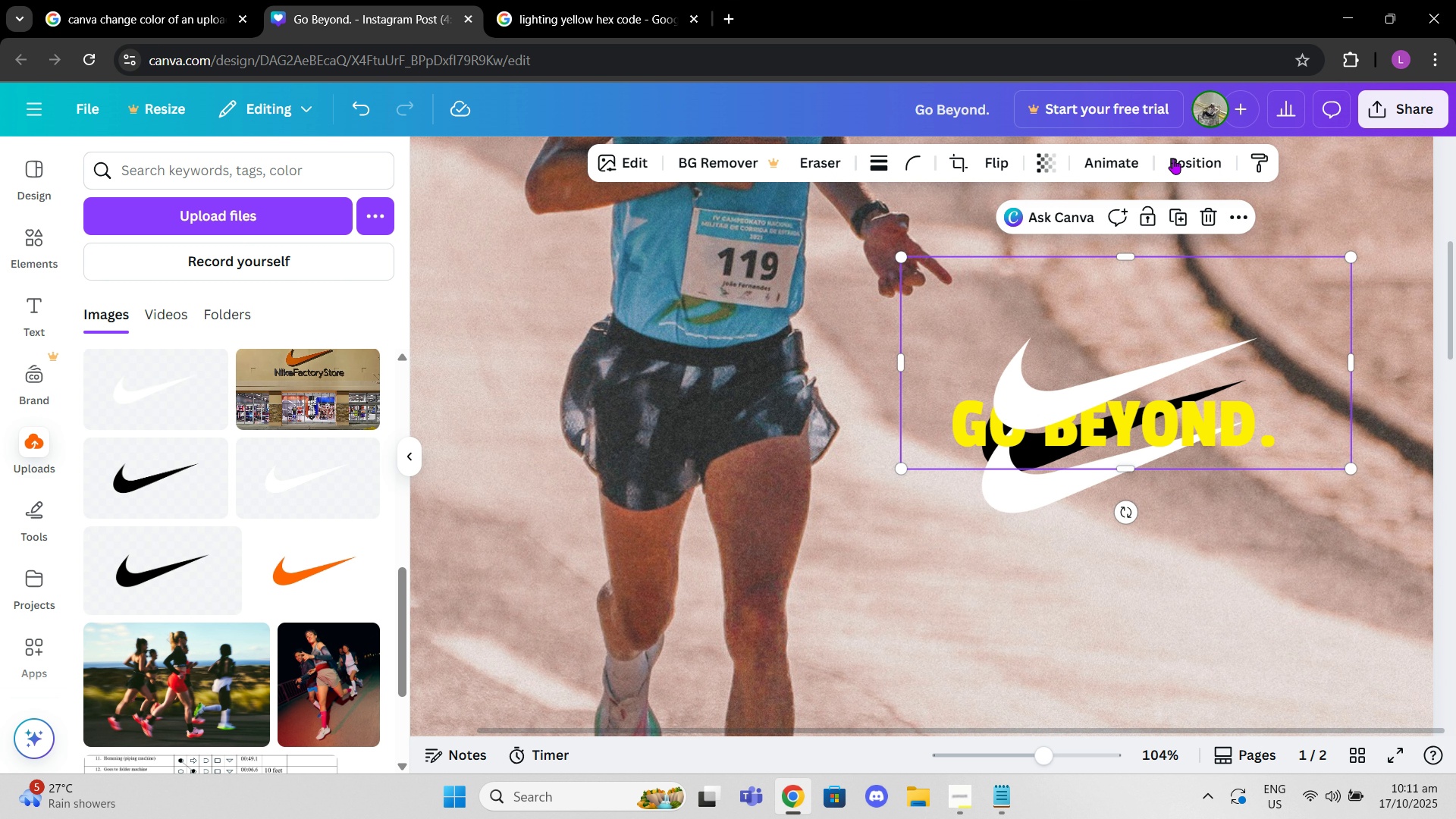 
left_click([1177, 153])
 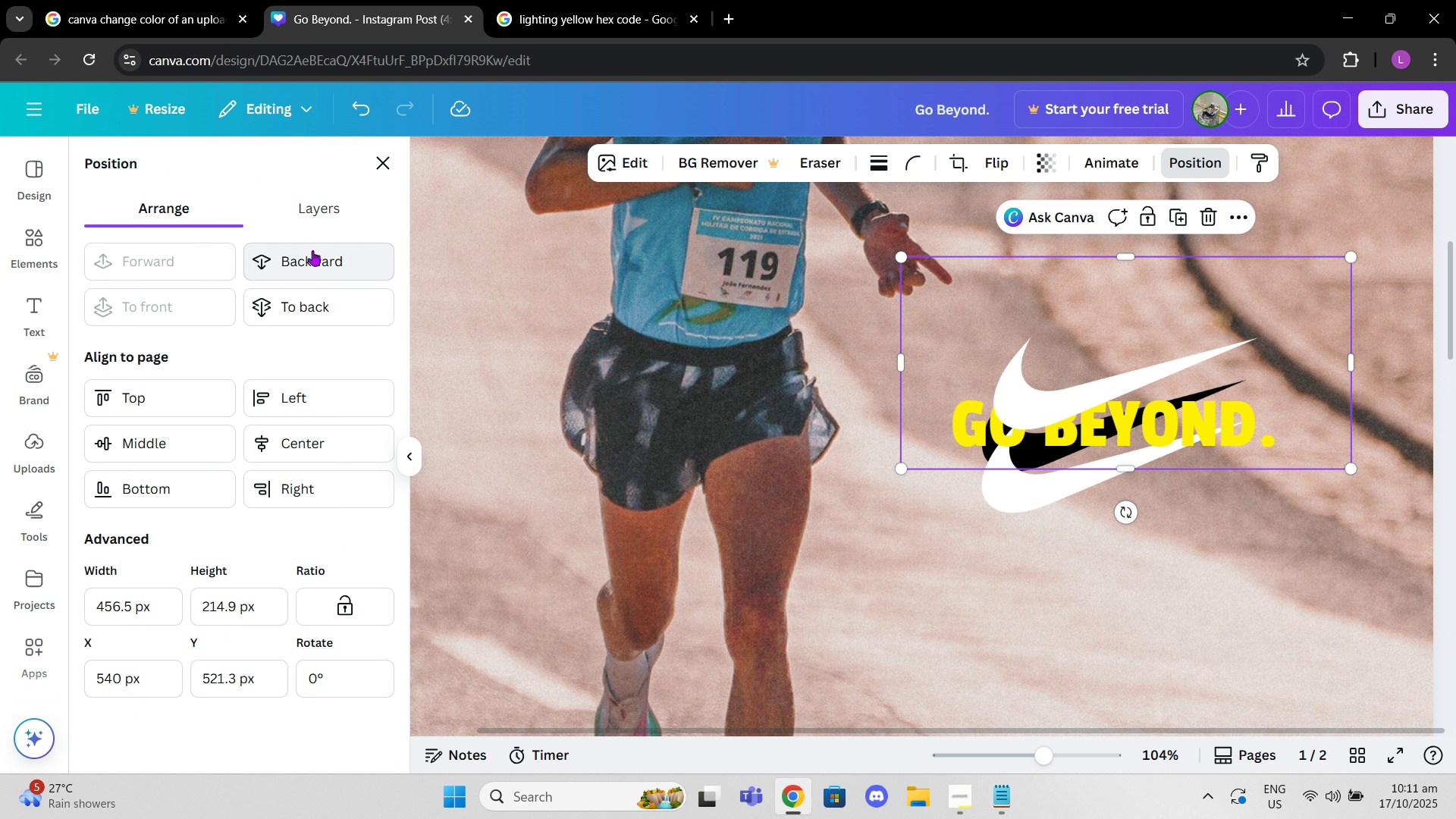 
left_click([310, 208])
 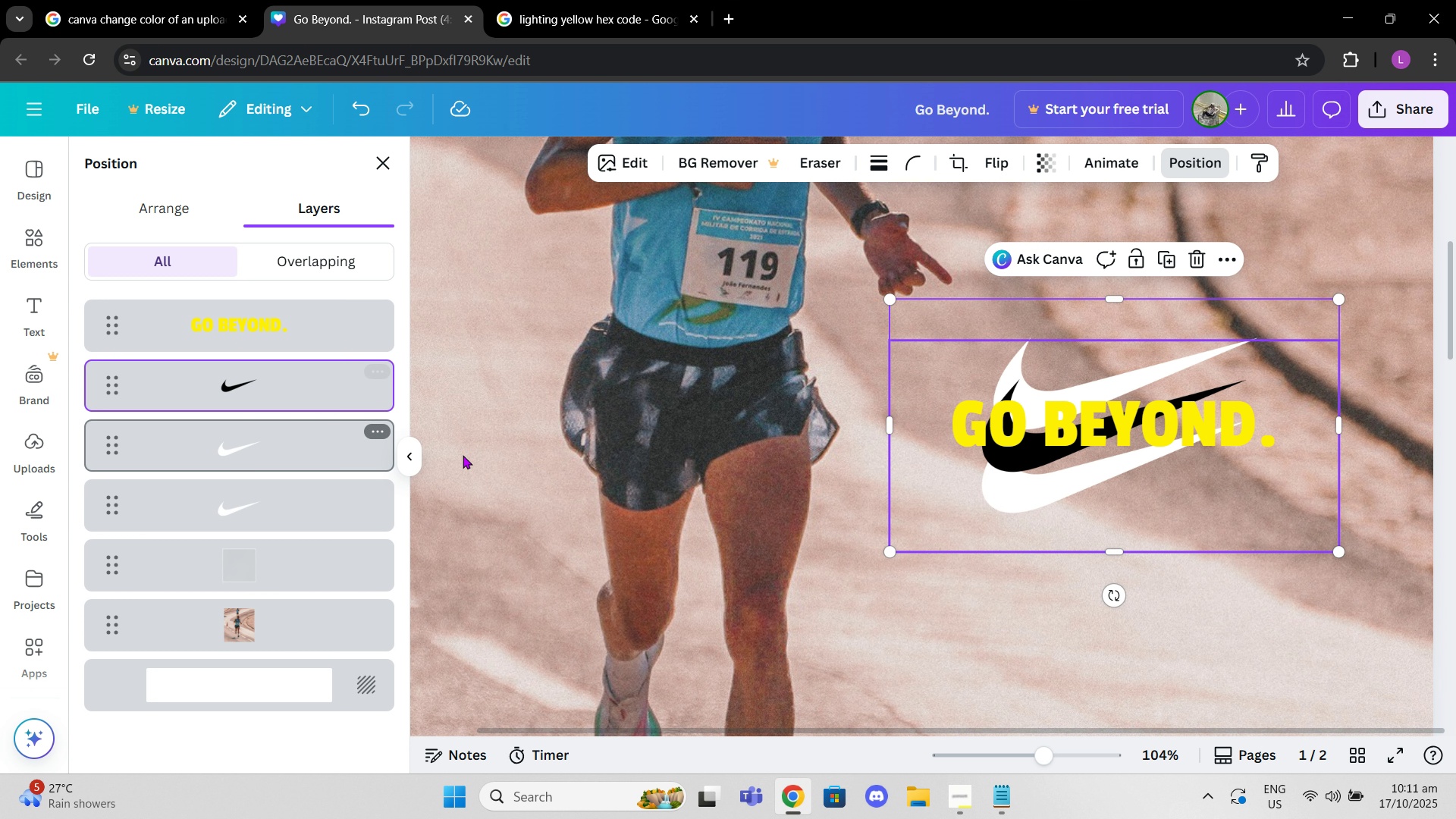 
wait(6.07)
 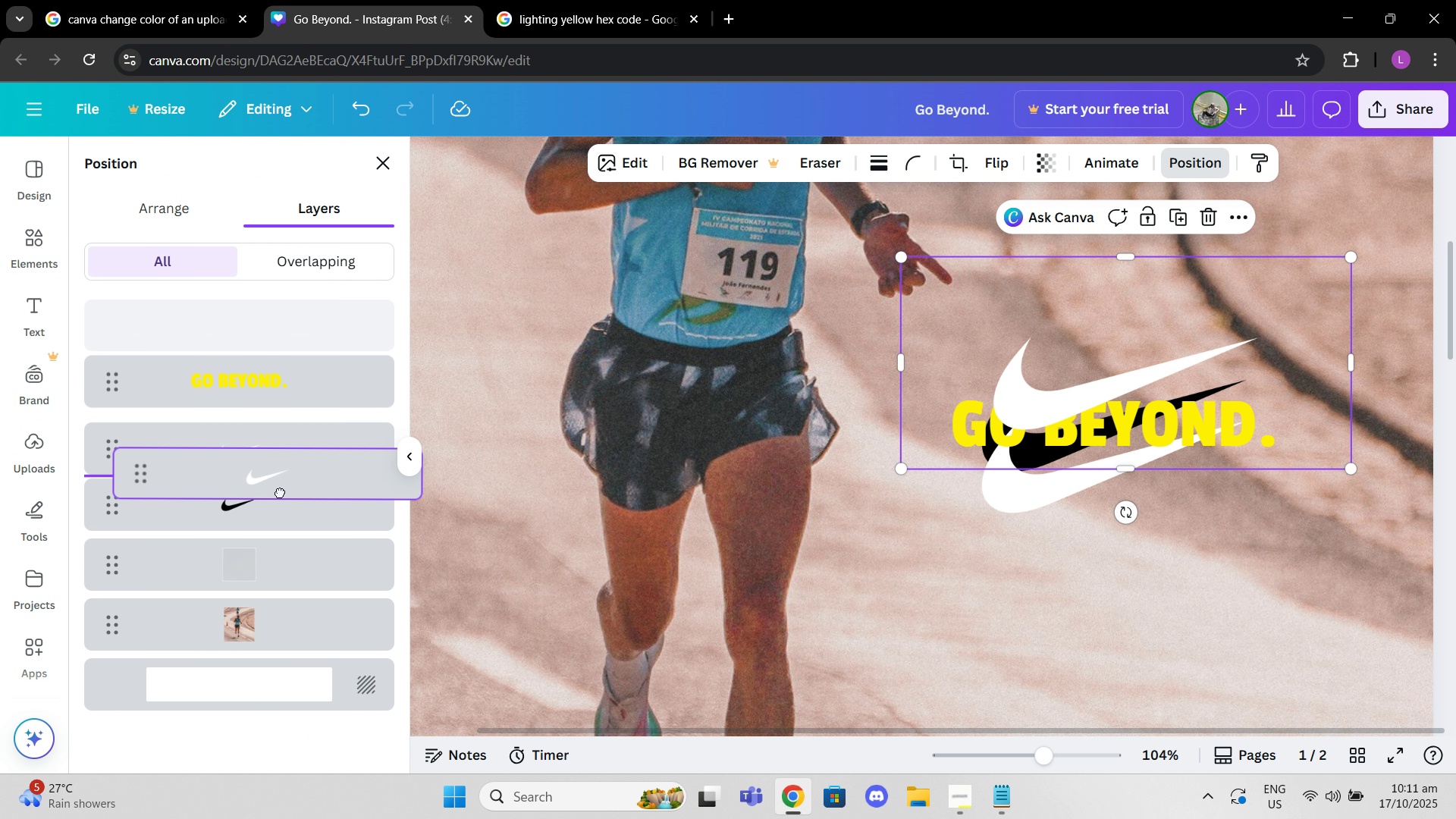 
left_click([478, 529])
 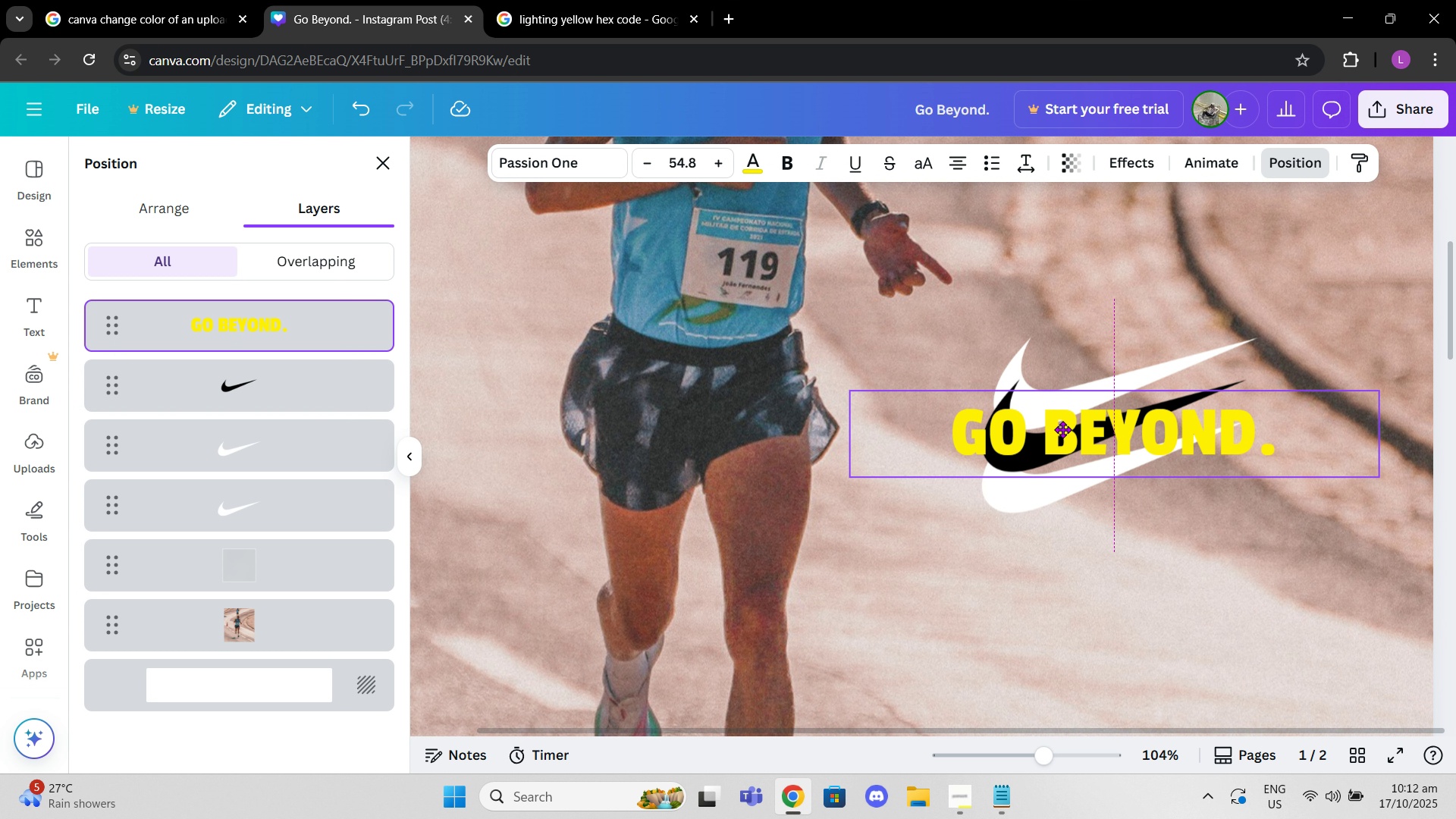 
left_click([990, 583])
 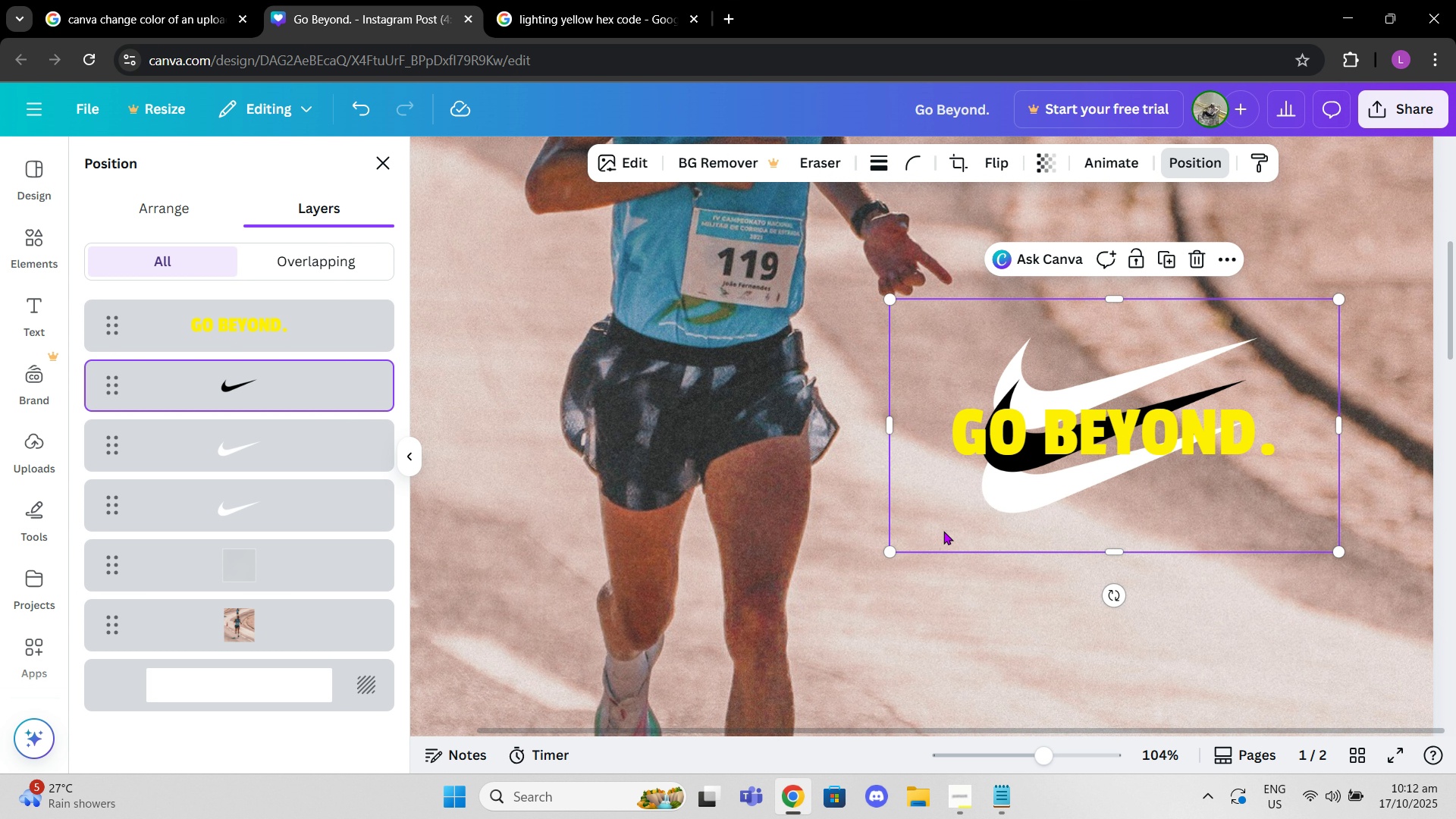 
left_click([943, 531])
 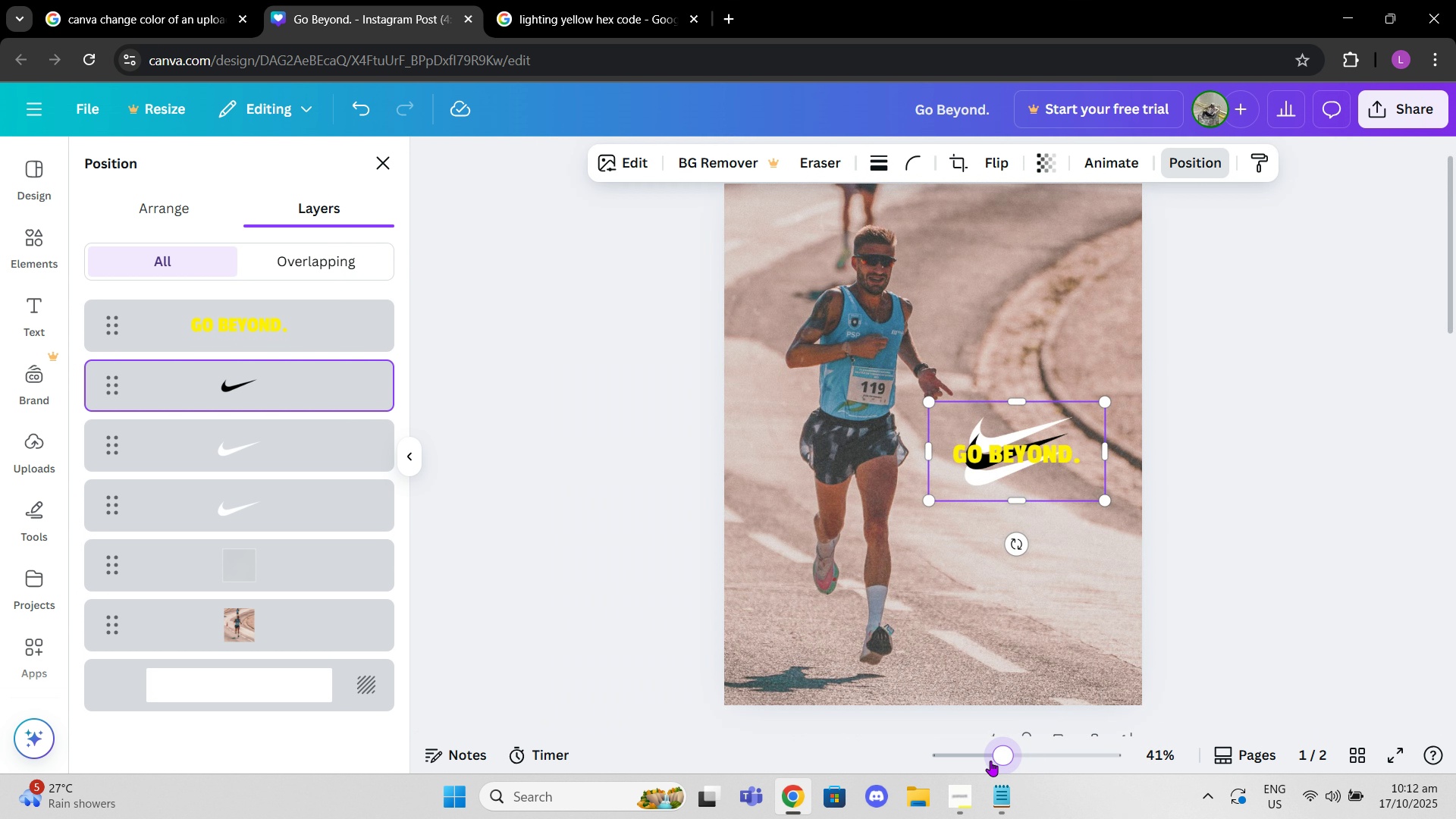 
left_click([1129, 560])
 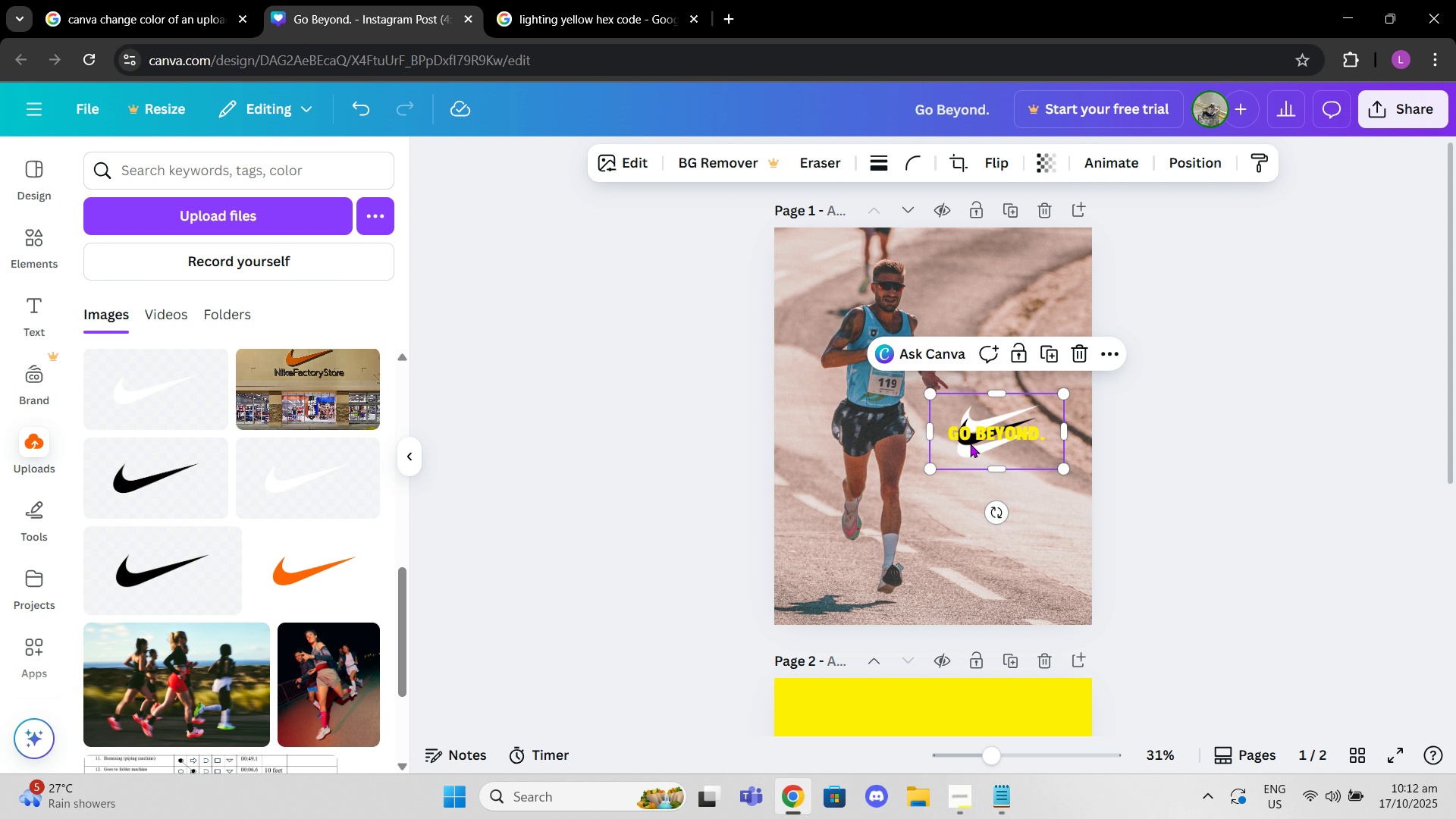 
left_click([970, 436])
 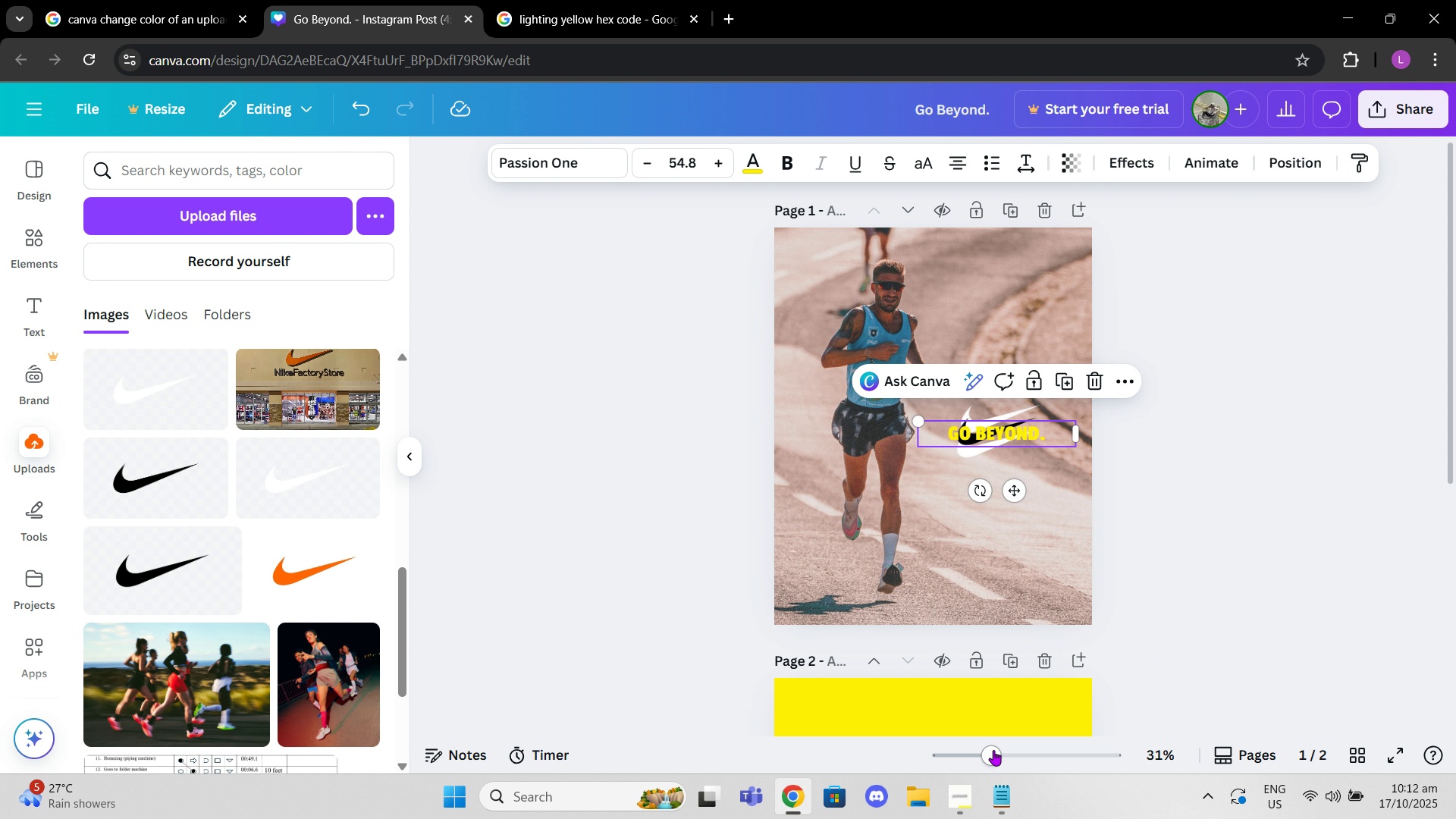 
scroll: coordinate [1021, 671], scroll_direction: up, amount: 1.0
 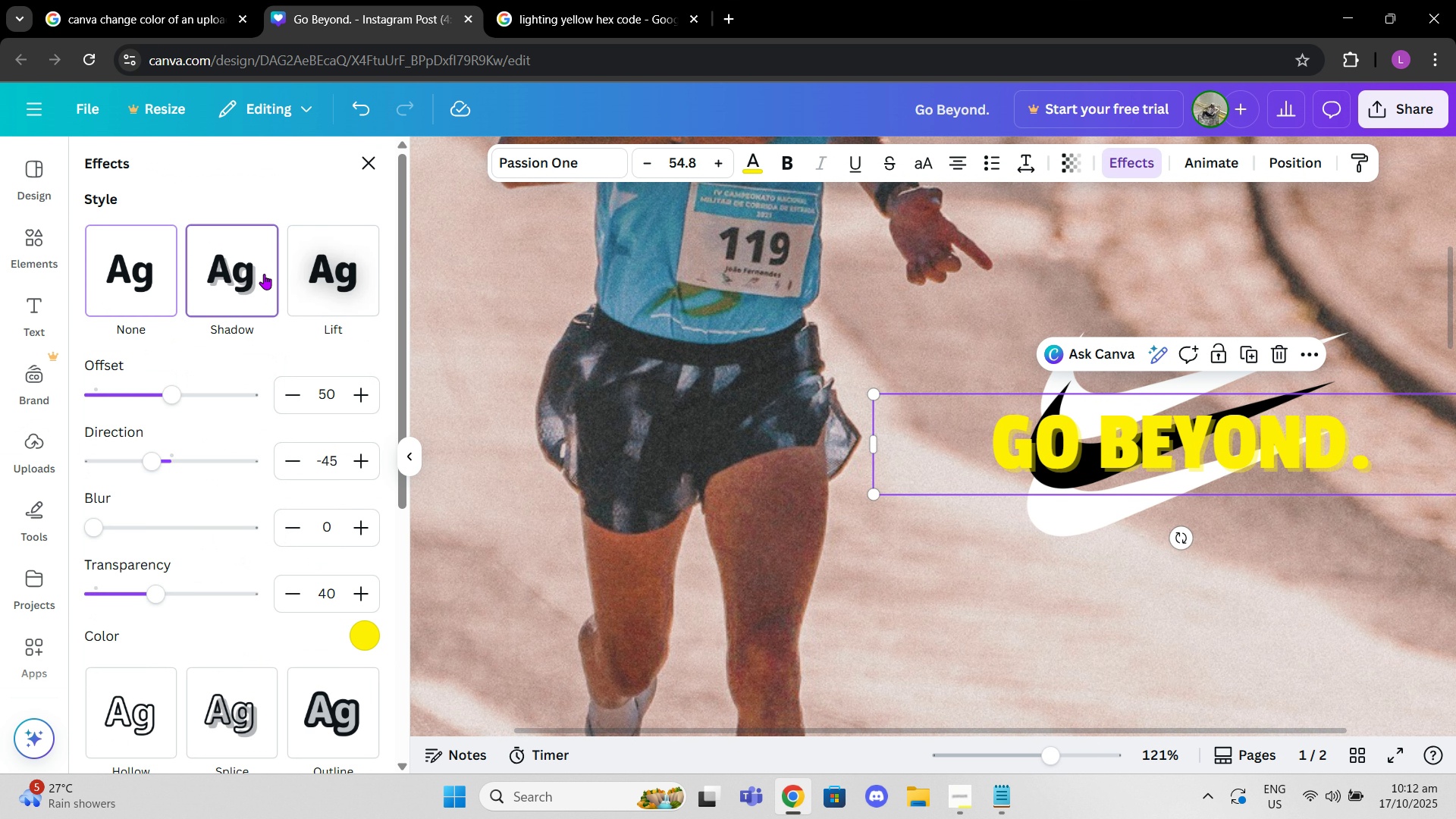 
left_click([324, 285])
 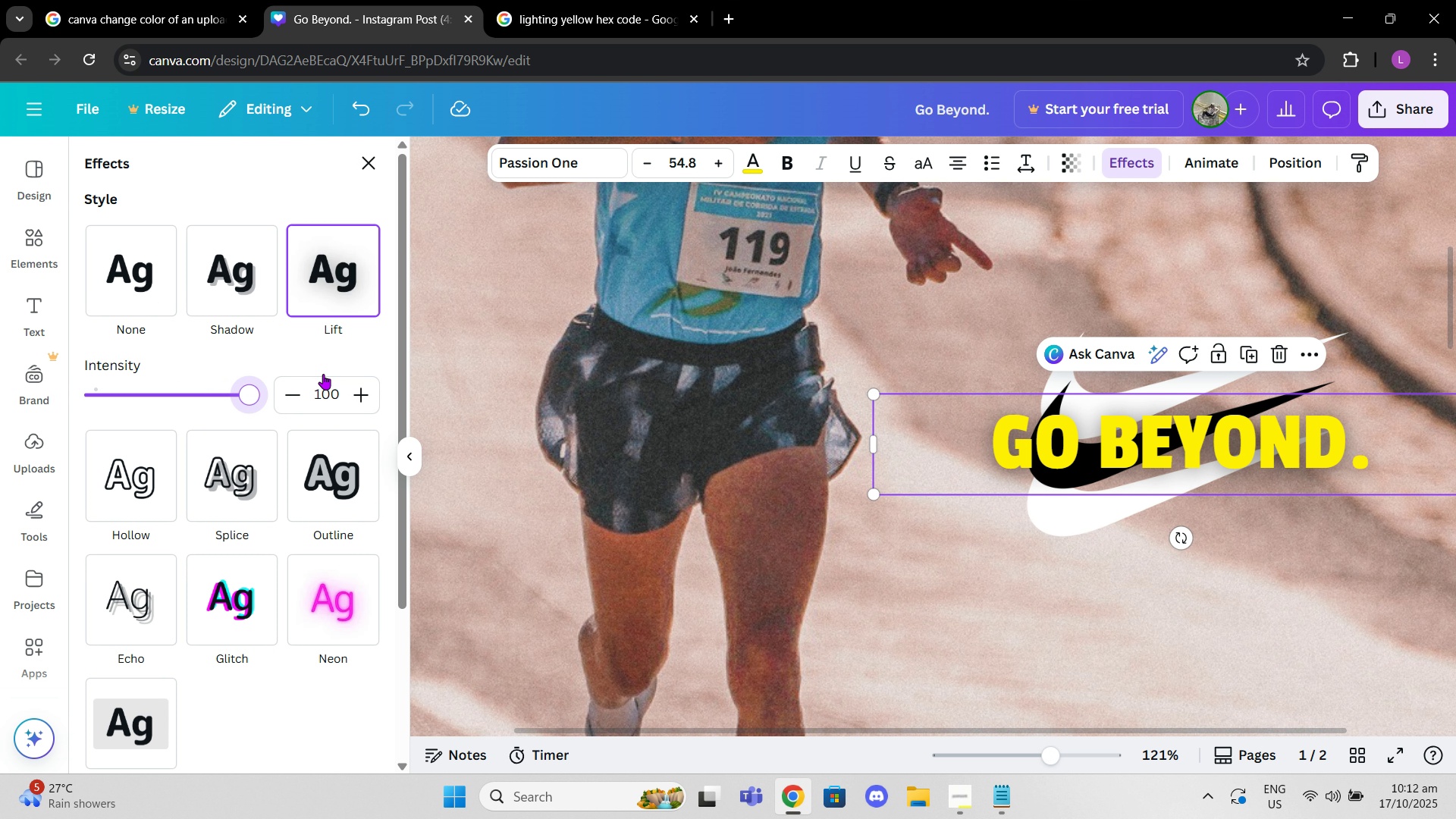 
left_click([496, 530])
 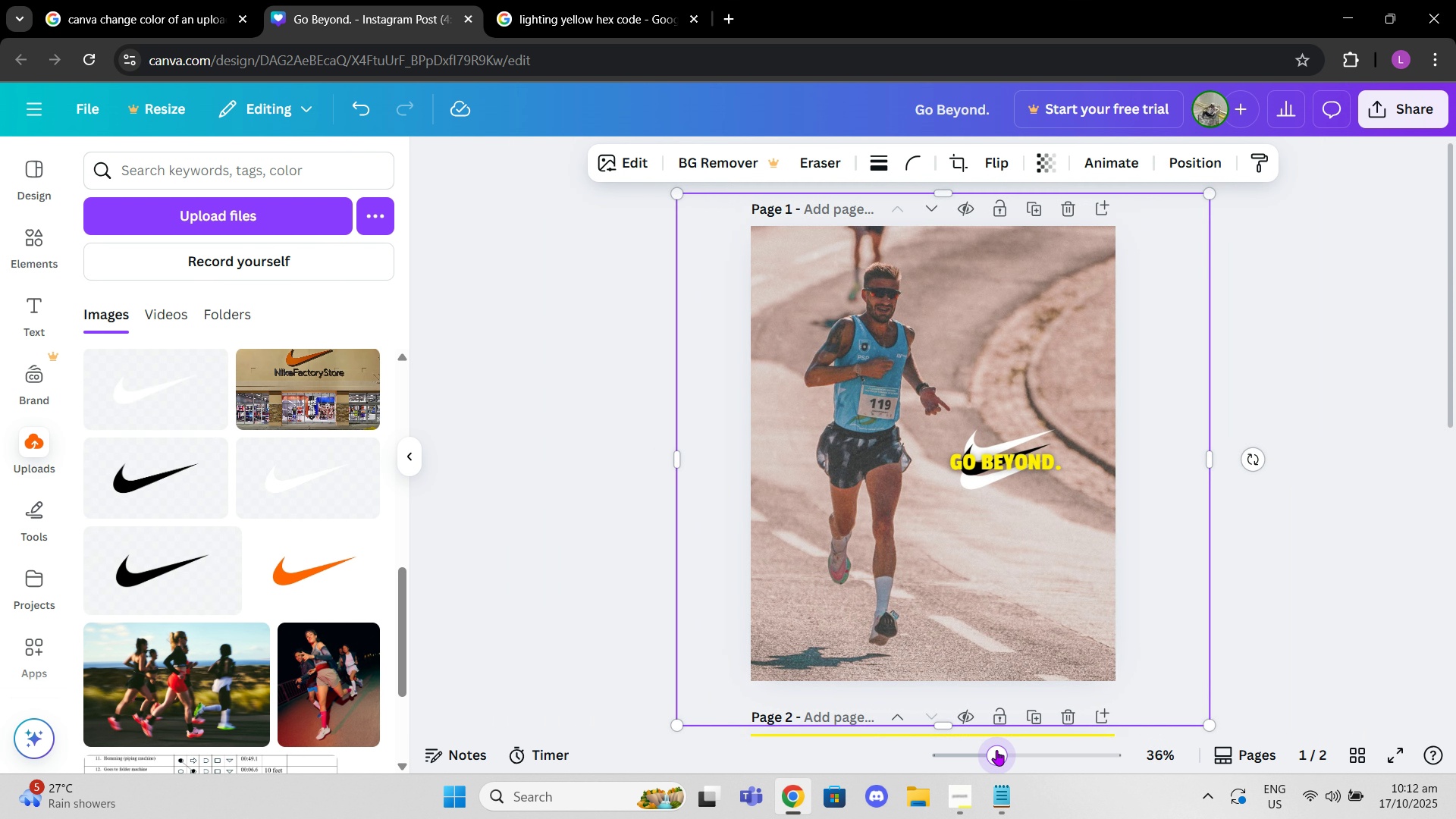 
scroll: coordinate [1030, 601], scroll_direction: down, amount: 7.0
 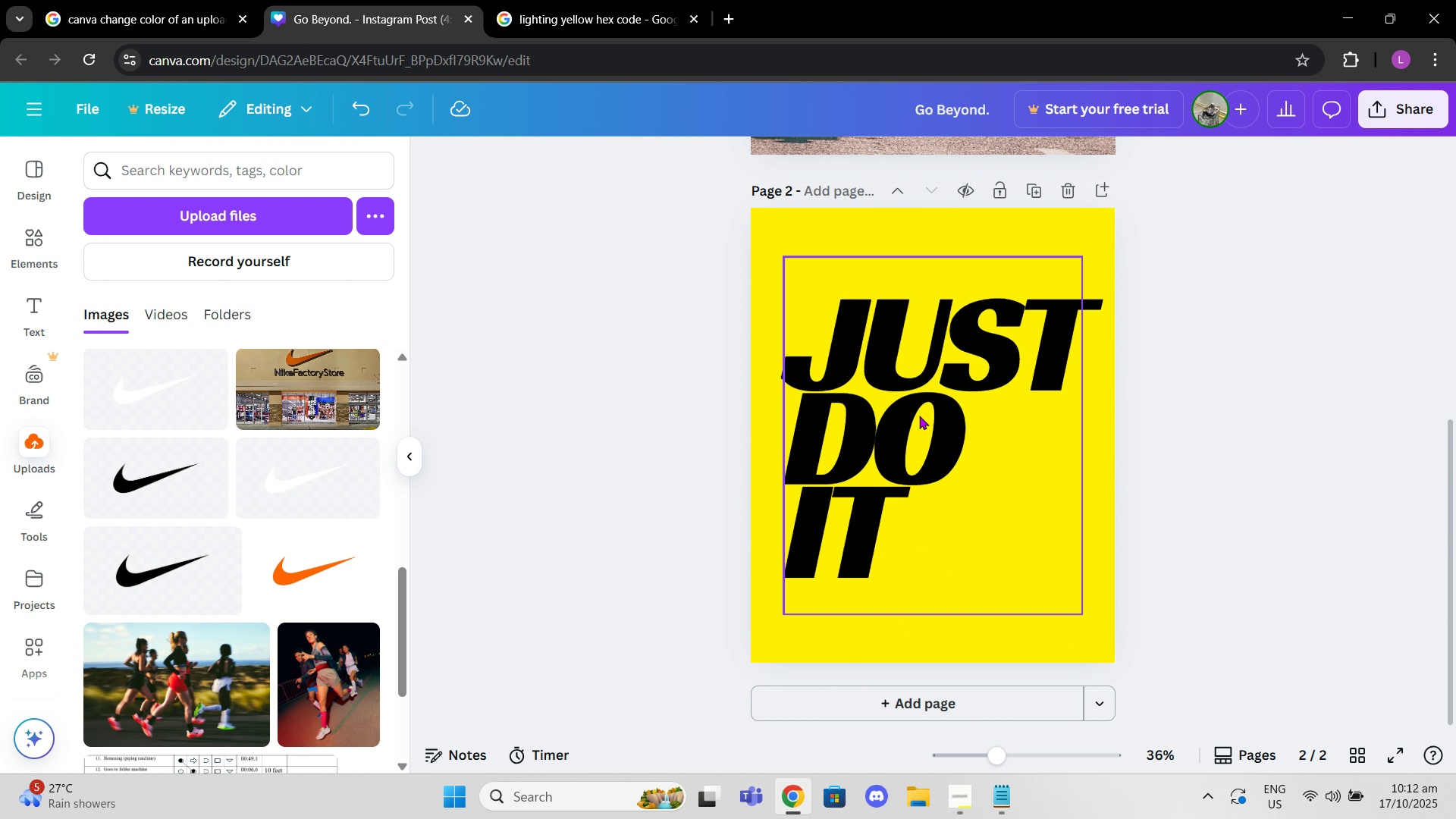 
left_click([919, 416])
 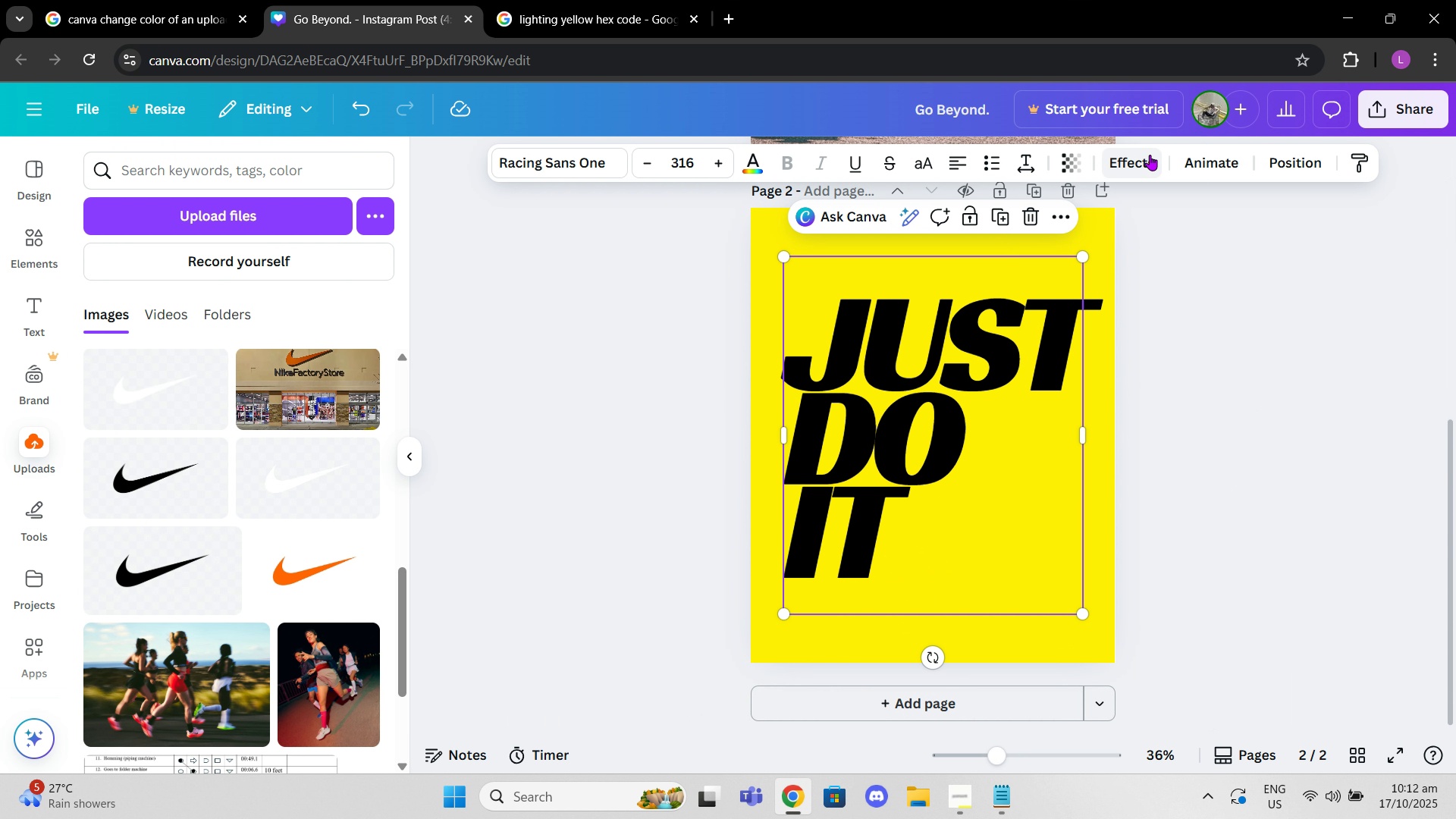 
left_click([1150, 155])
 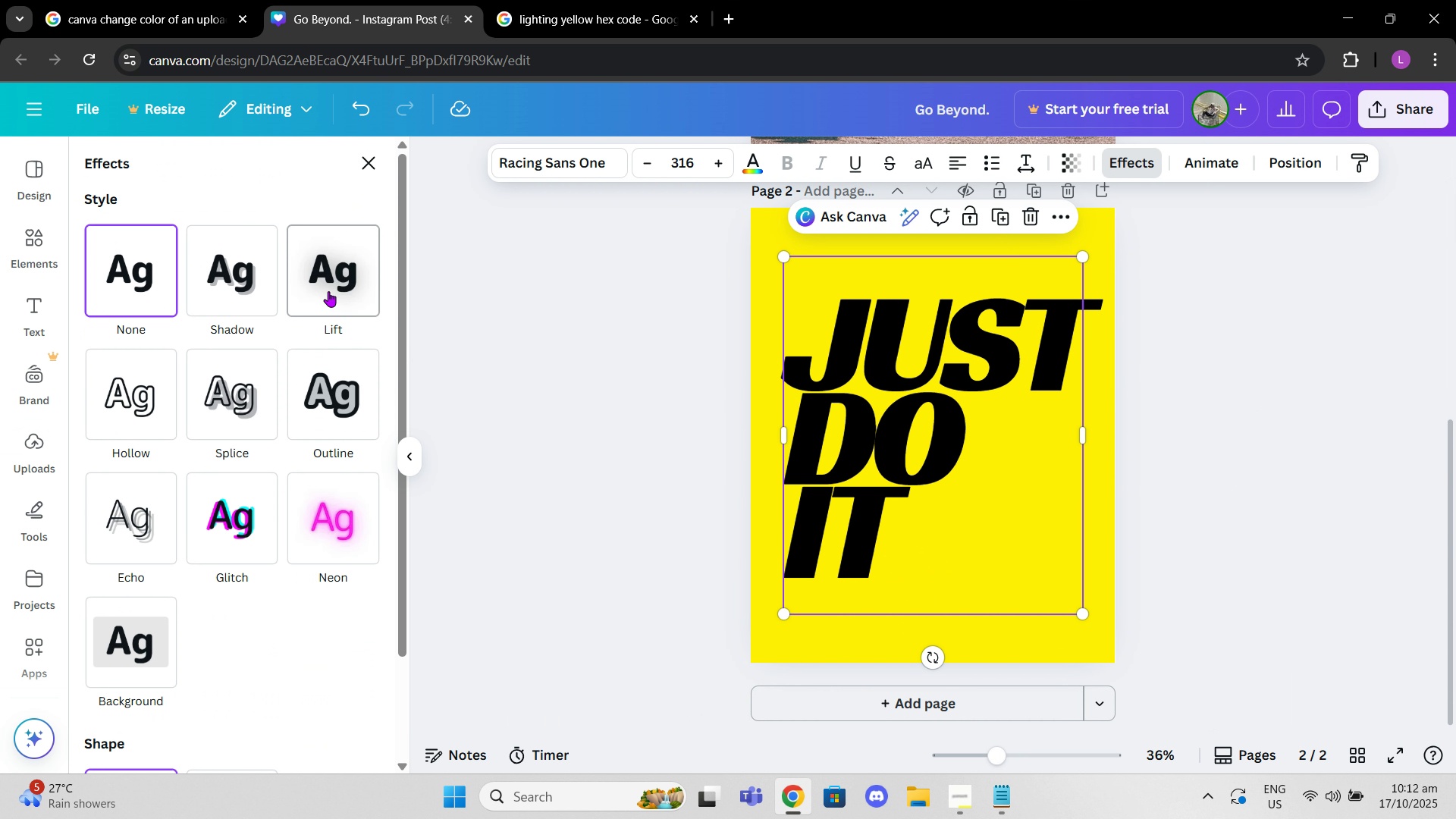 
left_click([328, 291])
 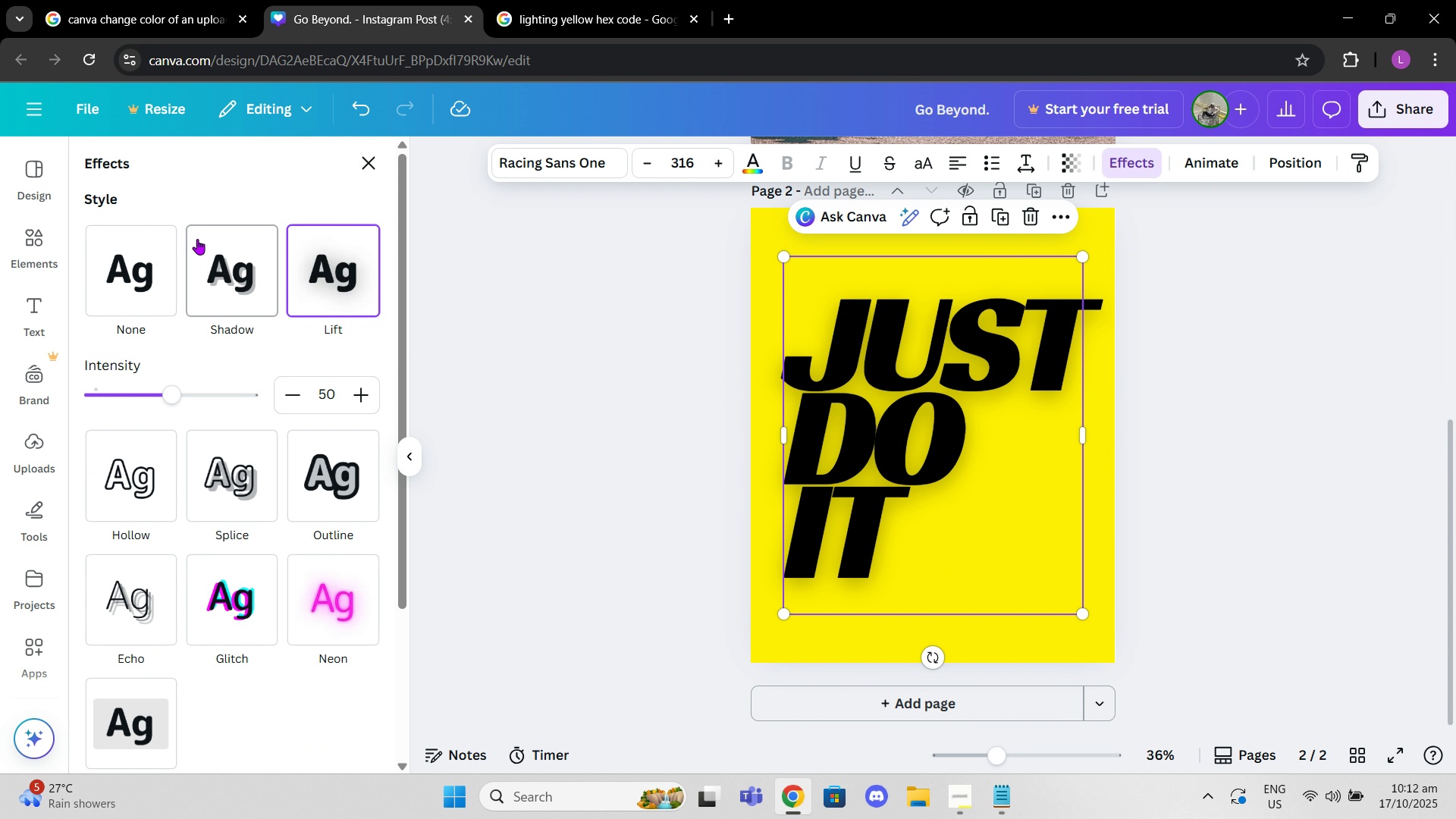 
left_click([197, 239])
 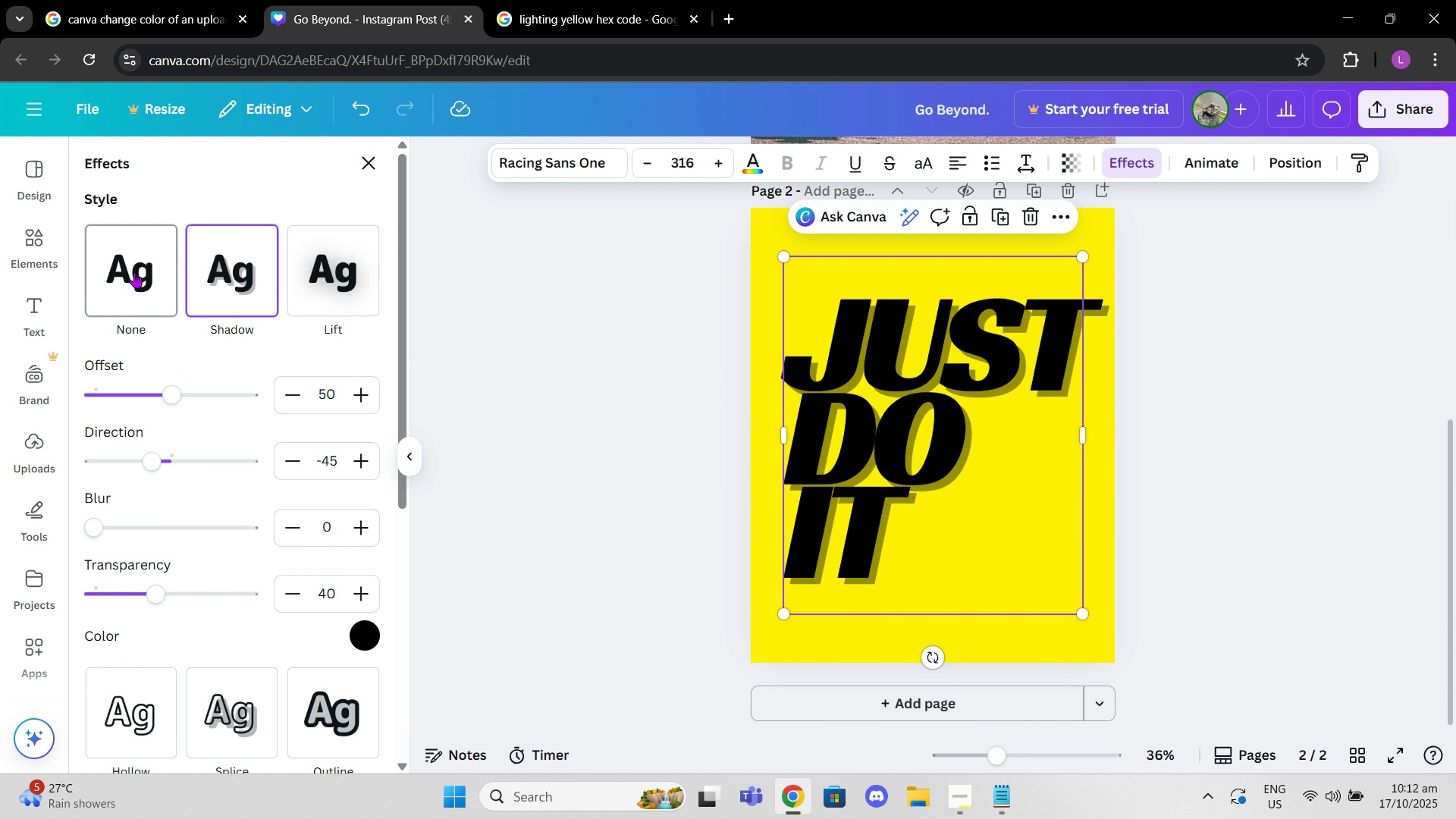 
left_click([134, 272])
 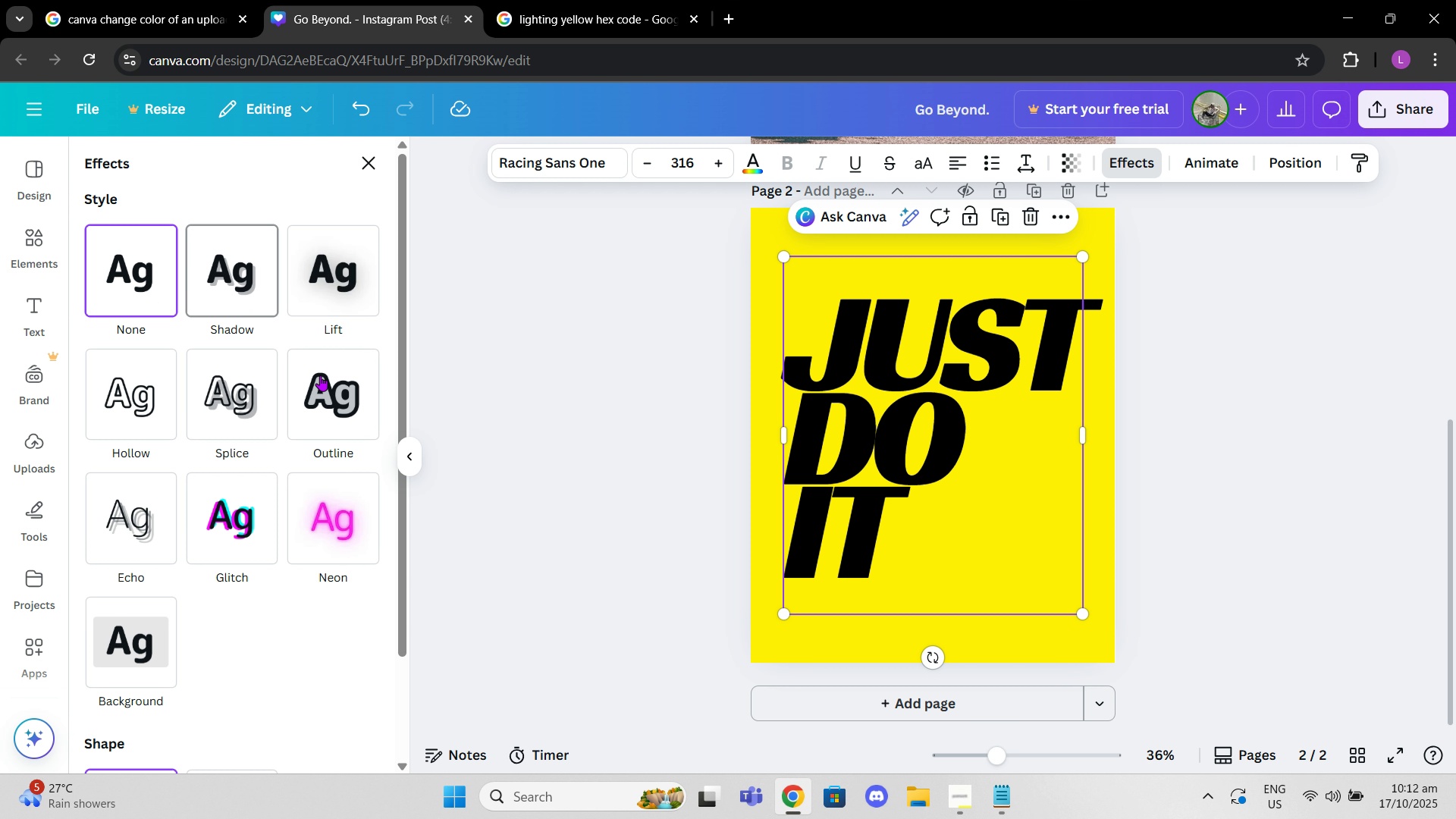 
left_click([334, 416])
 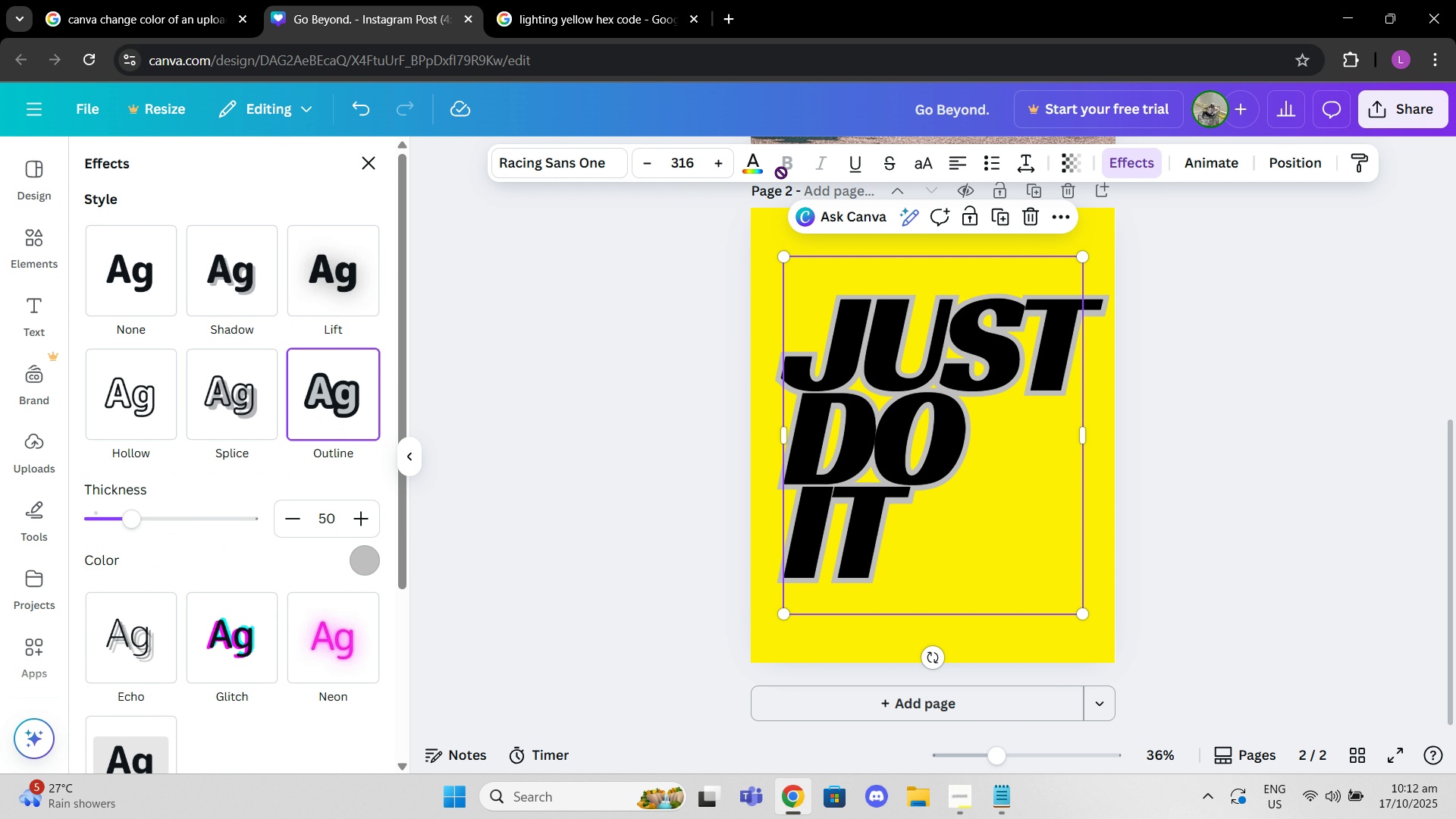 
left_click([762, 165])
 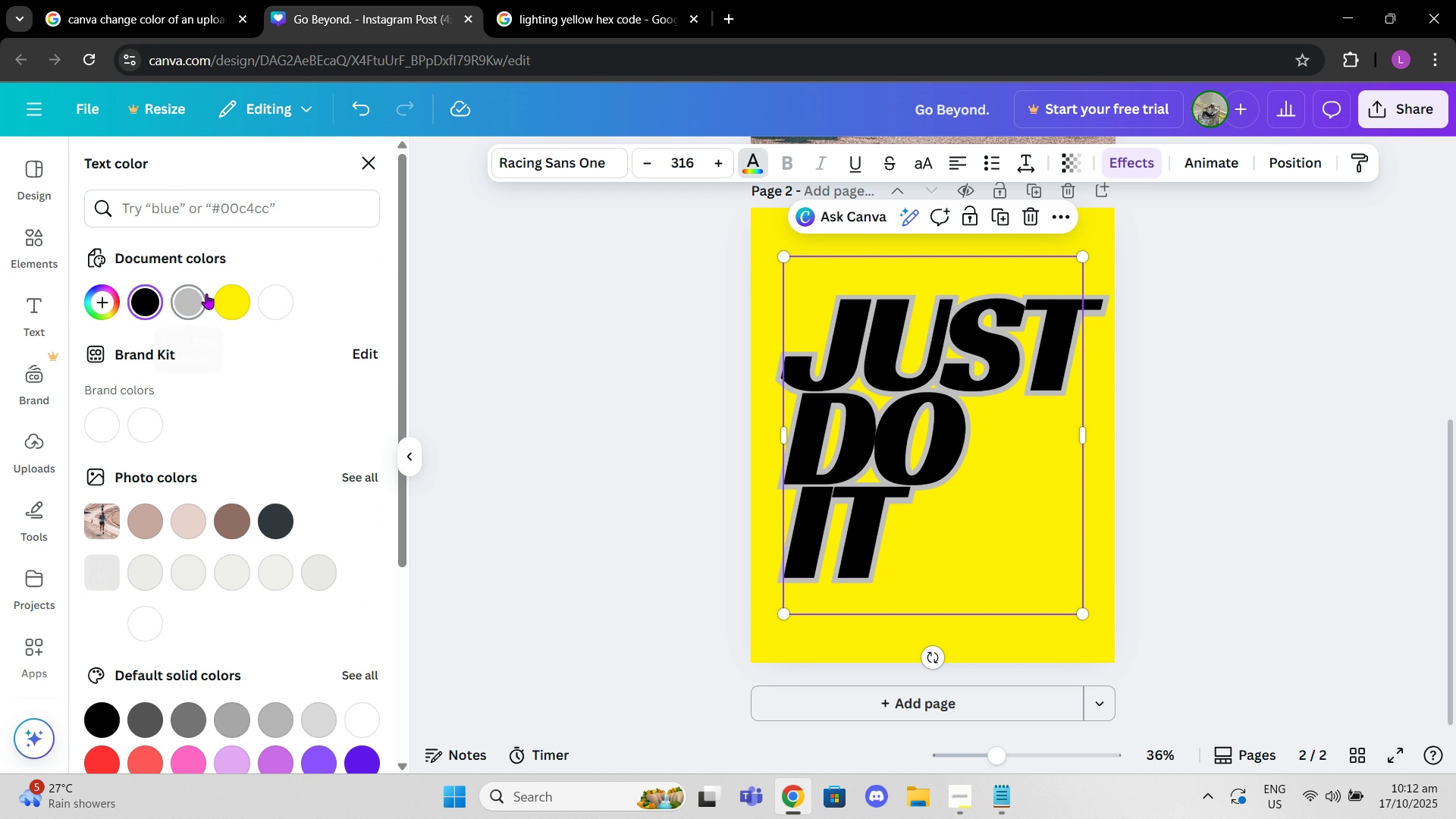 
left_click([221, 295])
 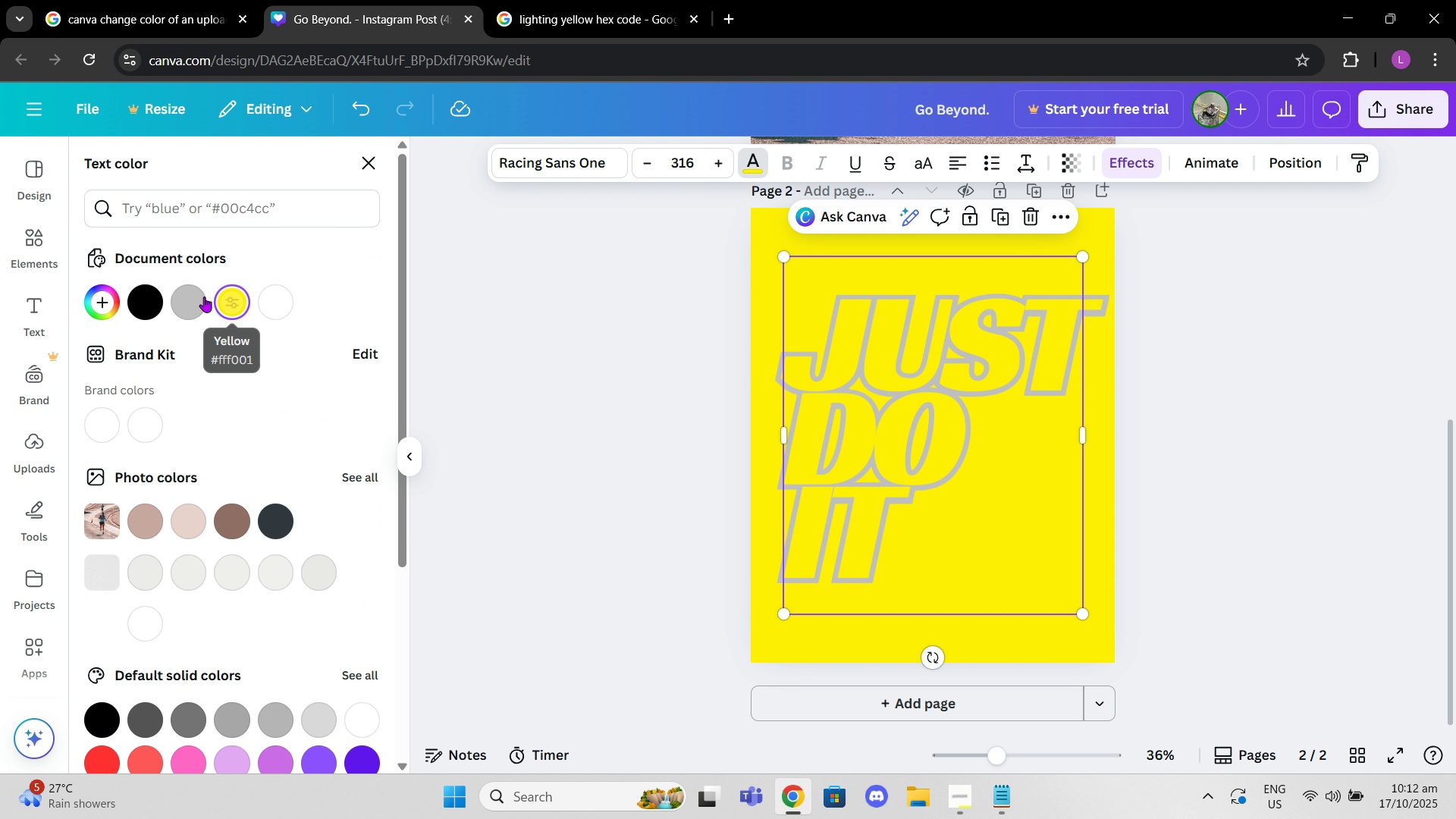 
left_click([204, 297])
 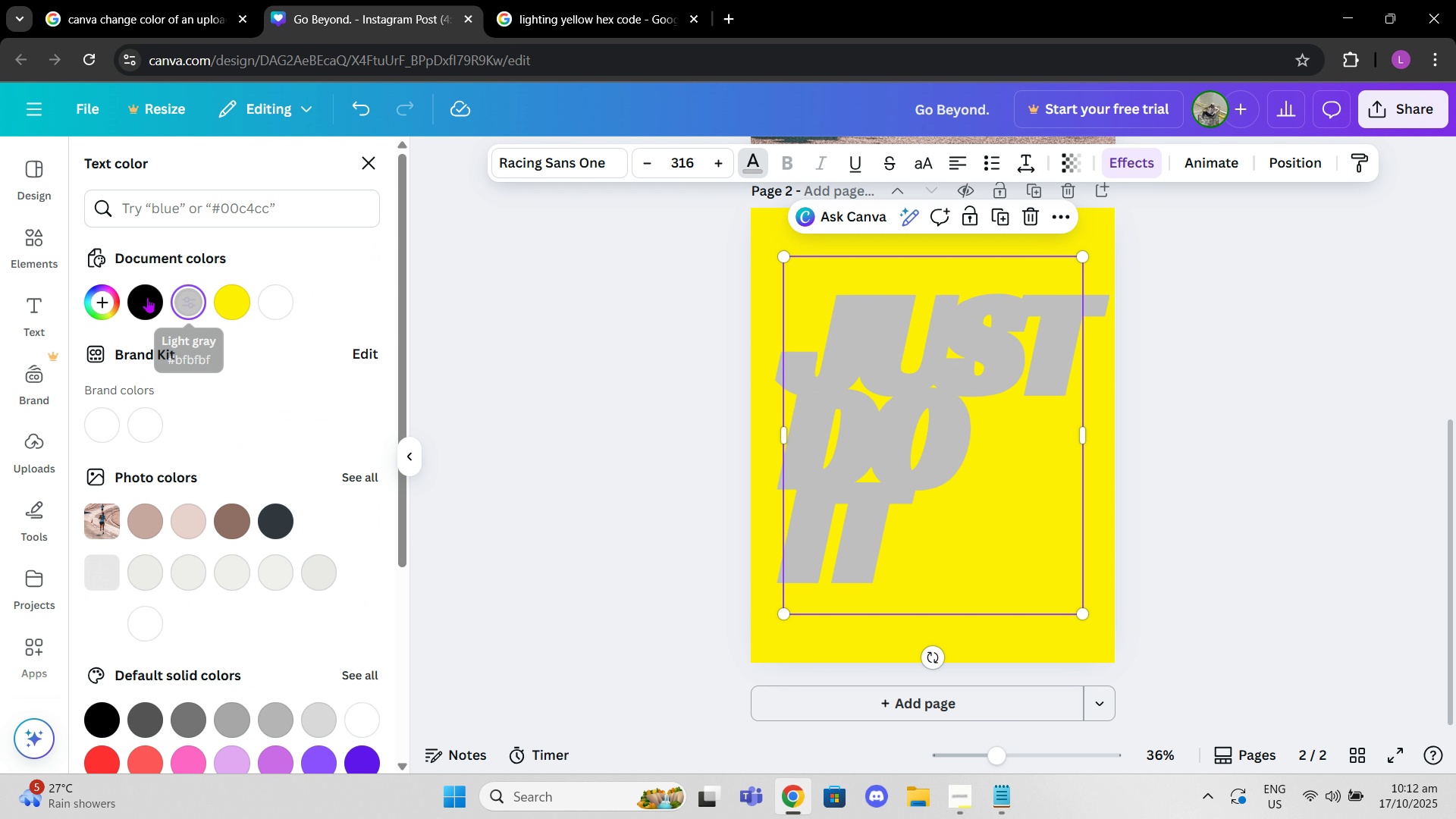 
left_click([147, 297])
 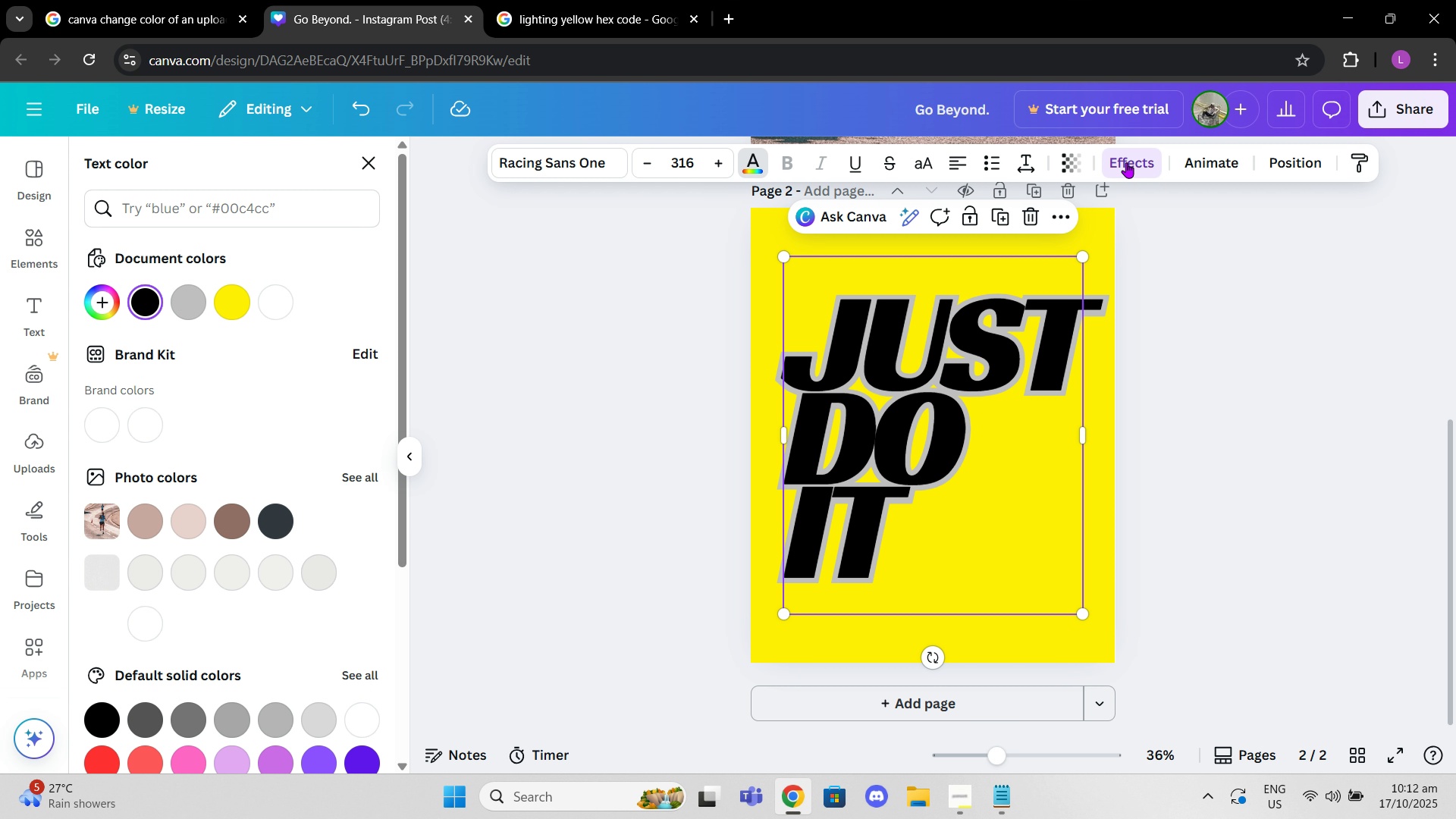 
left_click([368, 562])
 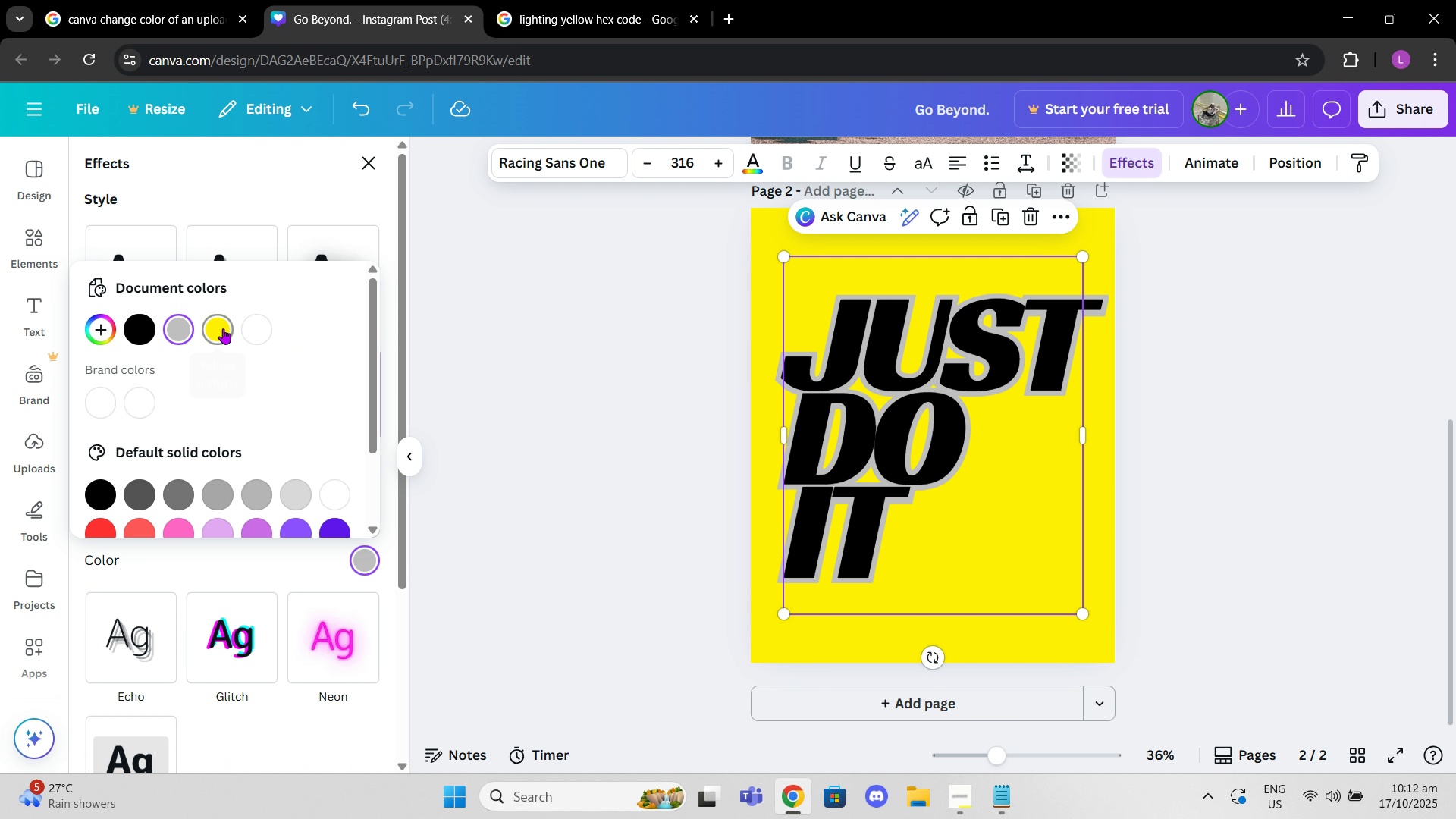 
left_click([223, 328])
 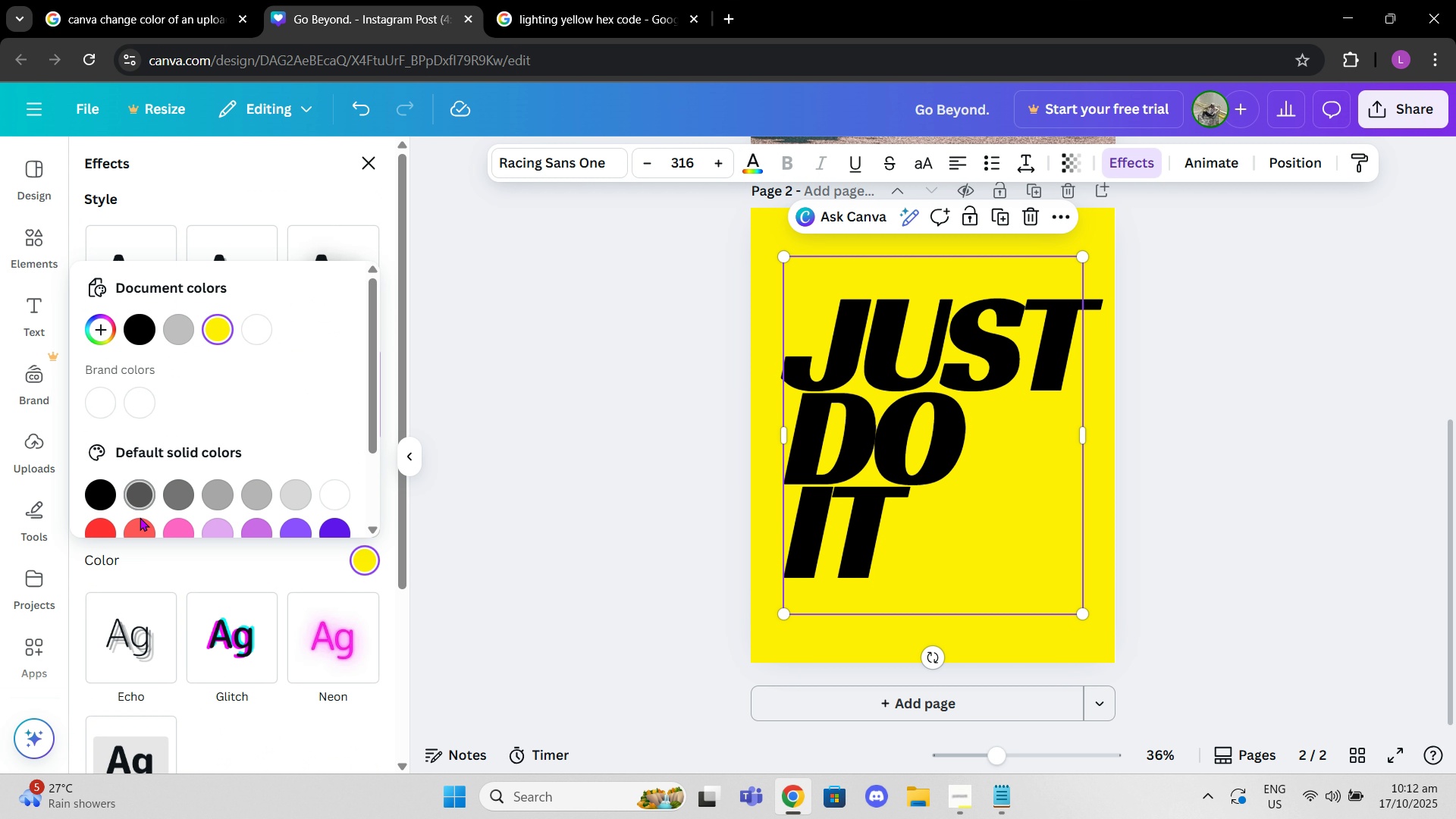 
left_click([137, 526])
 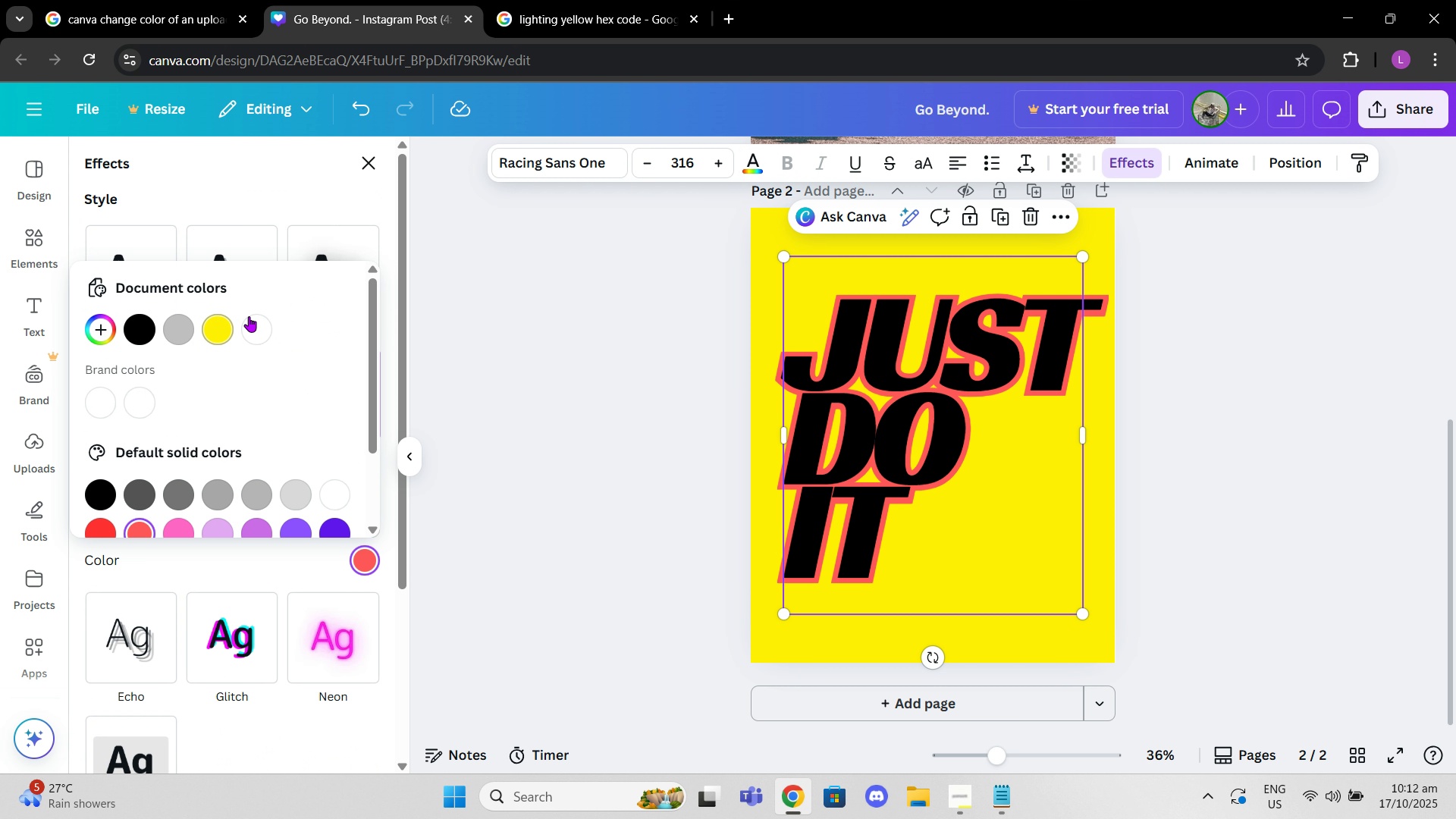 
left_click([262, 316])
 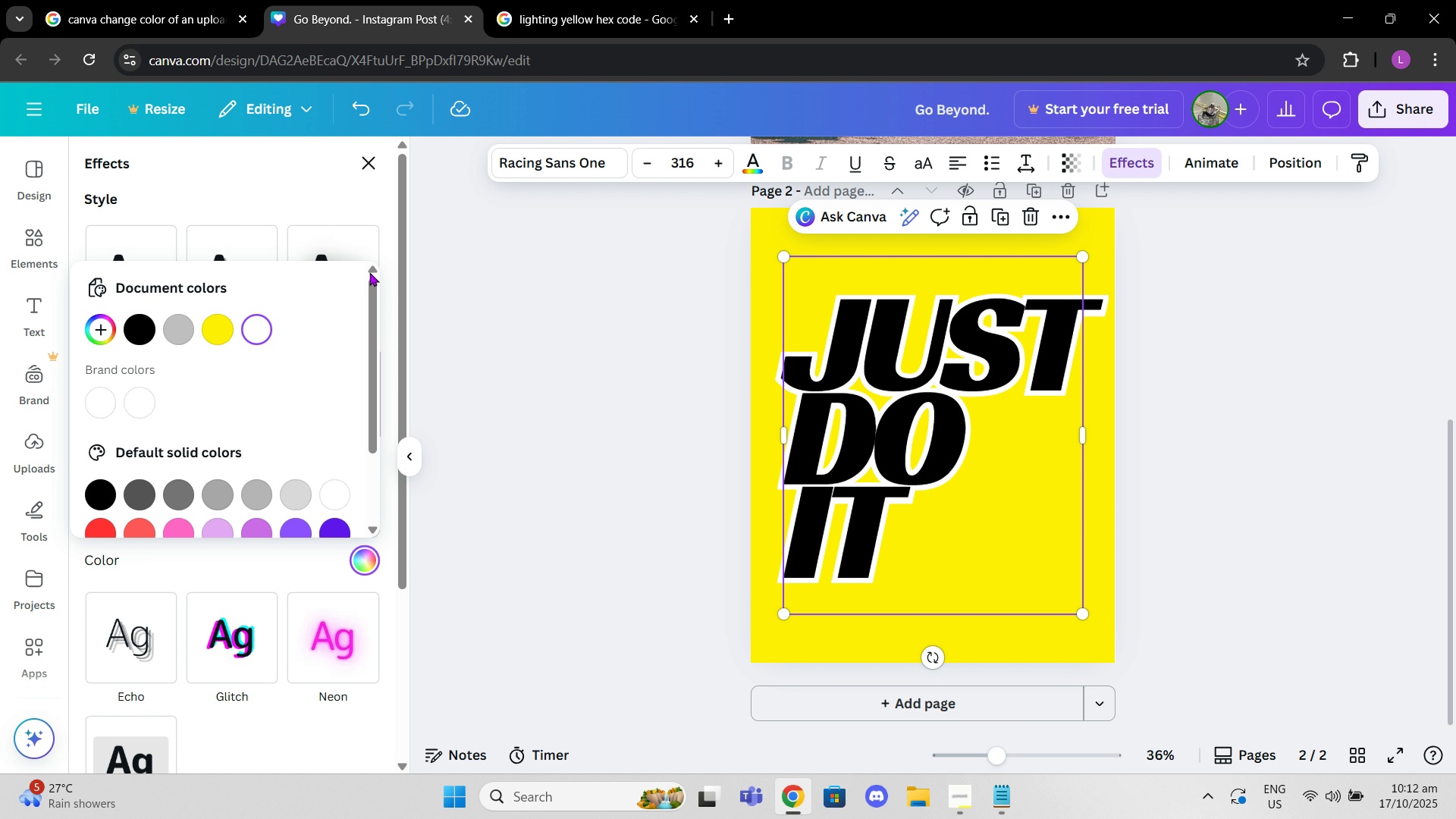 
left_click([378, 249])
 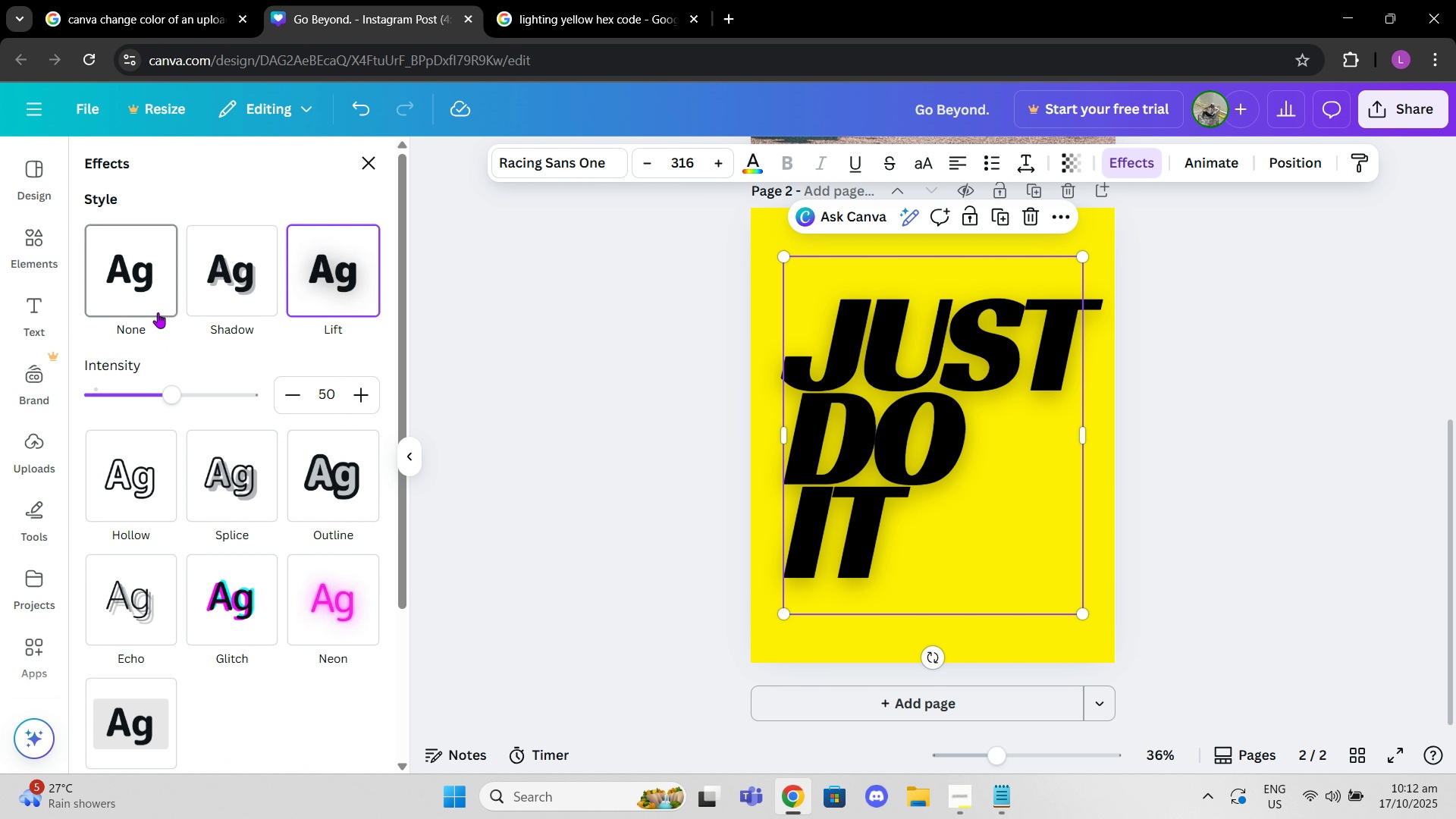 
left_click([158, 312])
 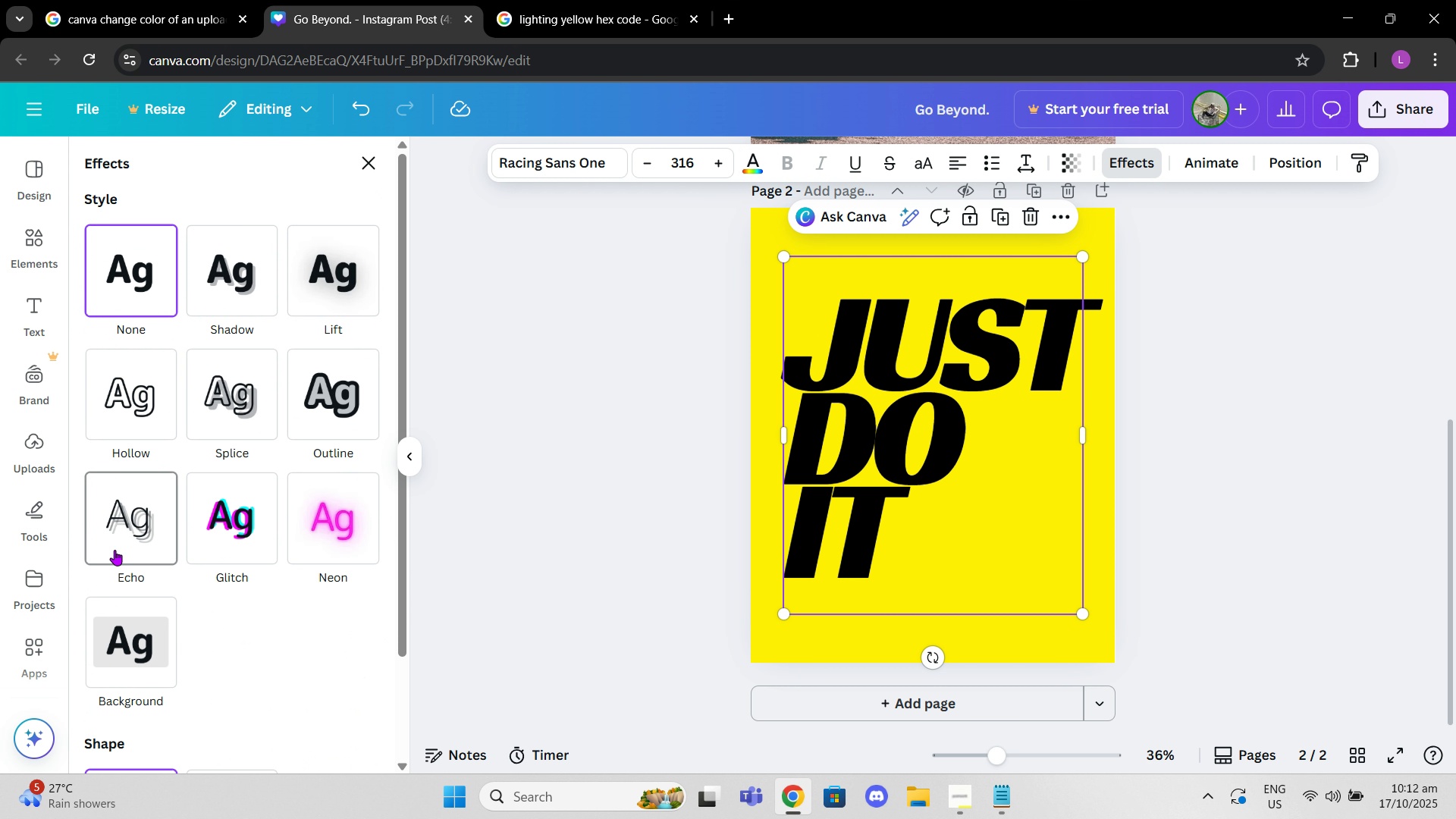 
left_click([115, 550])
 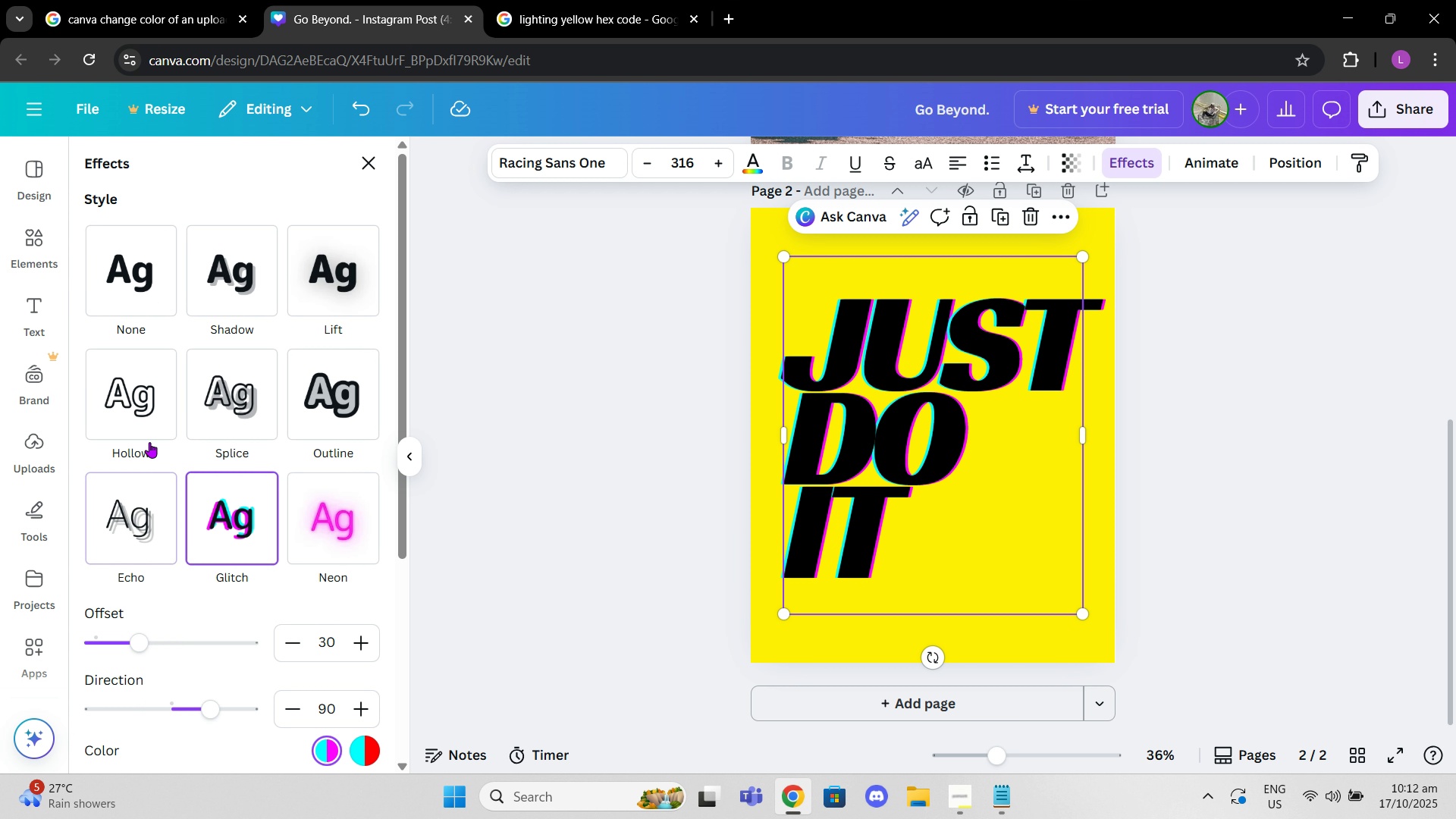 
double_click([140, 424])
 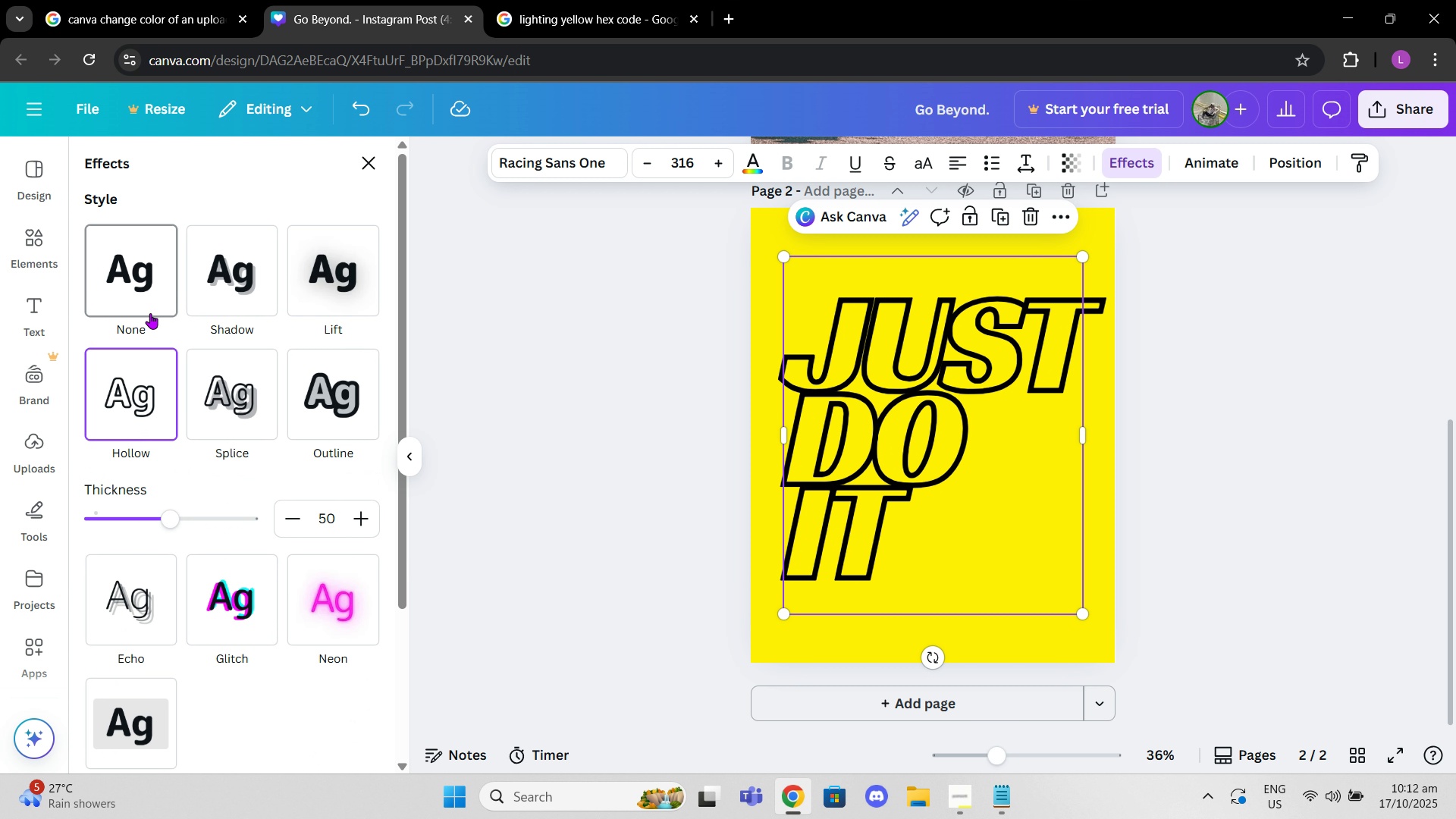 
triple_click([150, 313])
 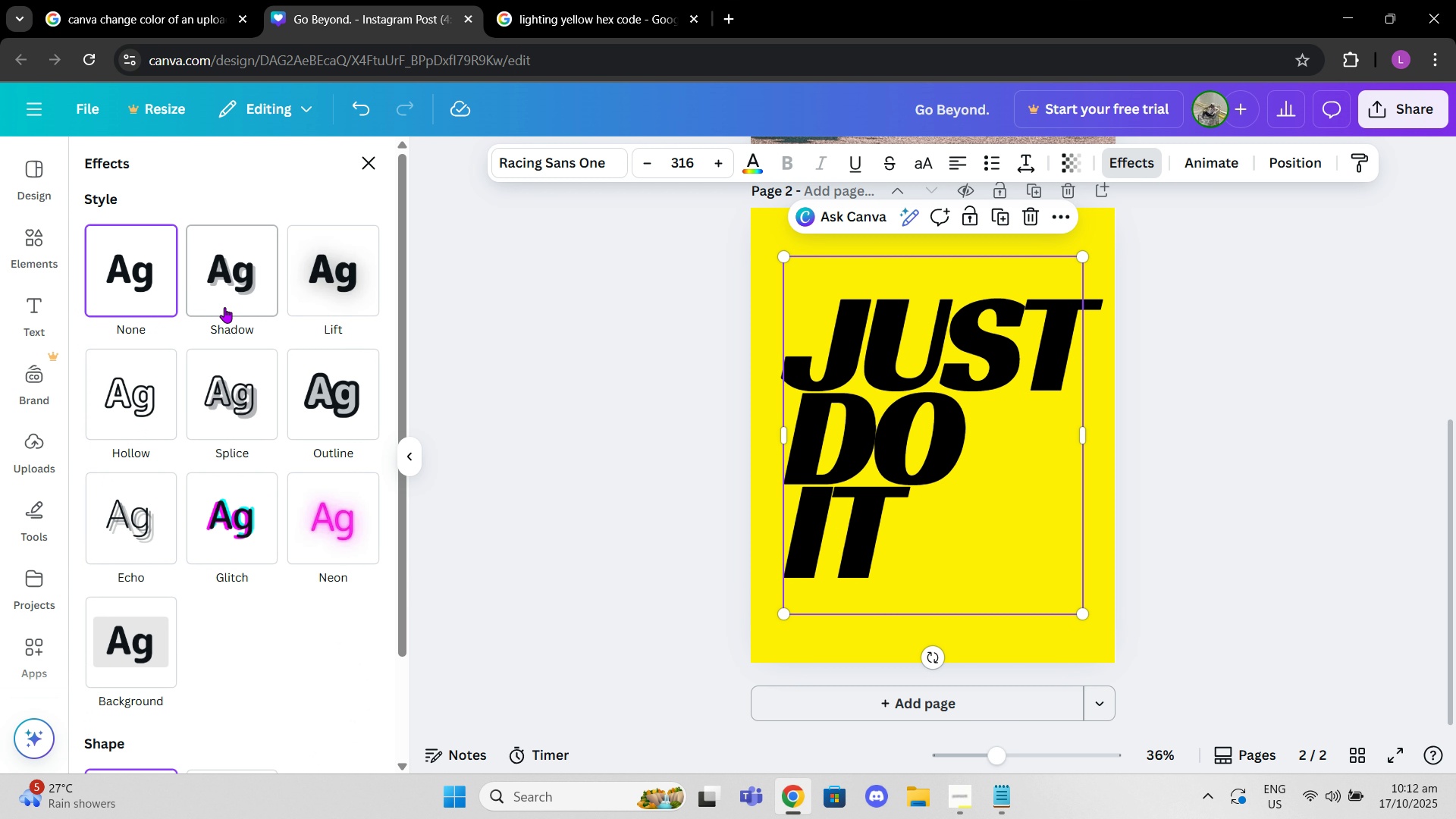 
left_click([224, 307])
 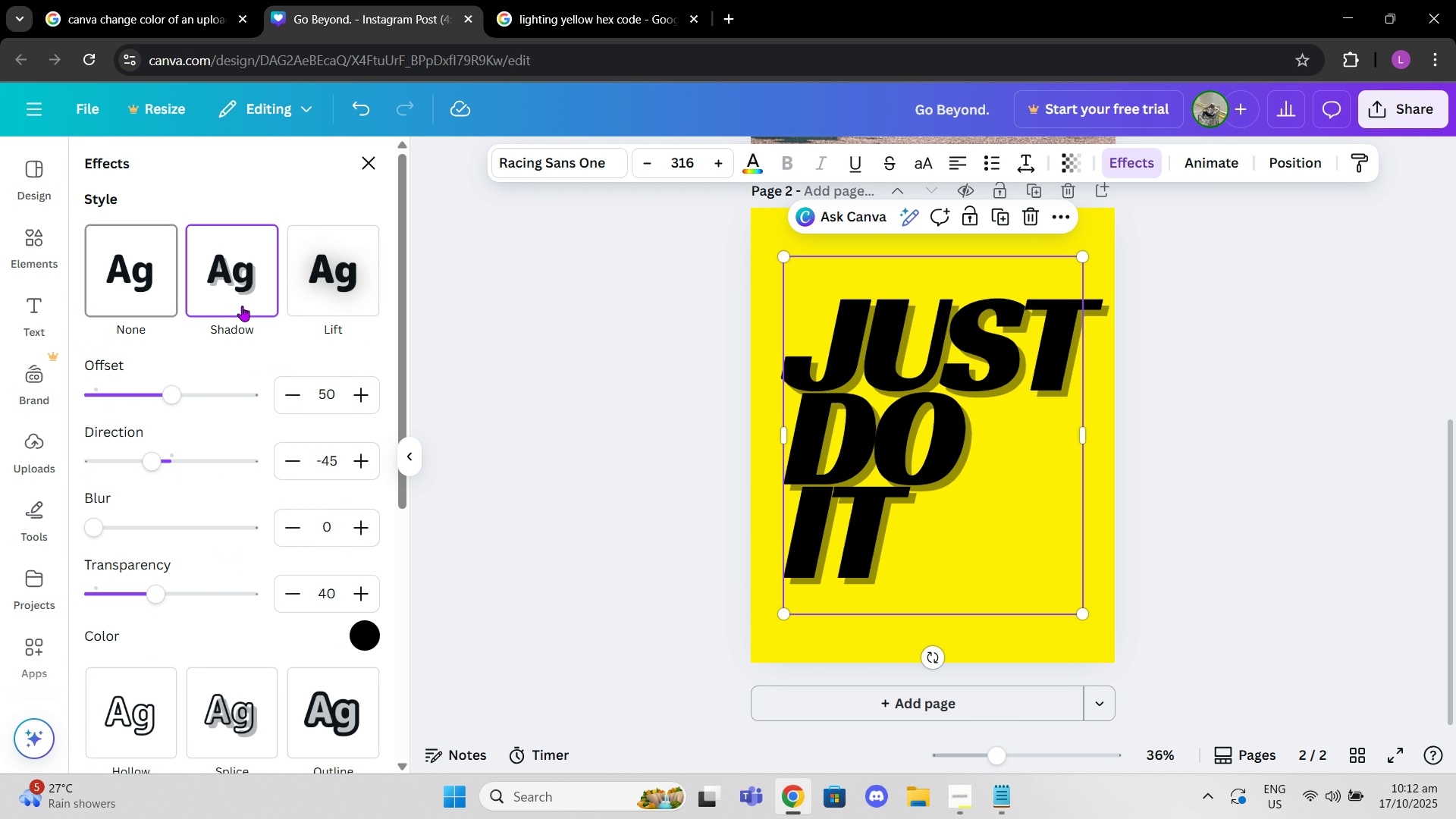 
left_click([326, 275])
 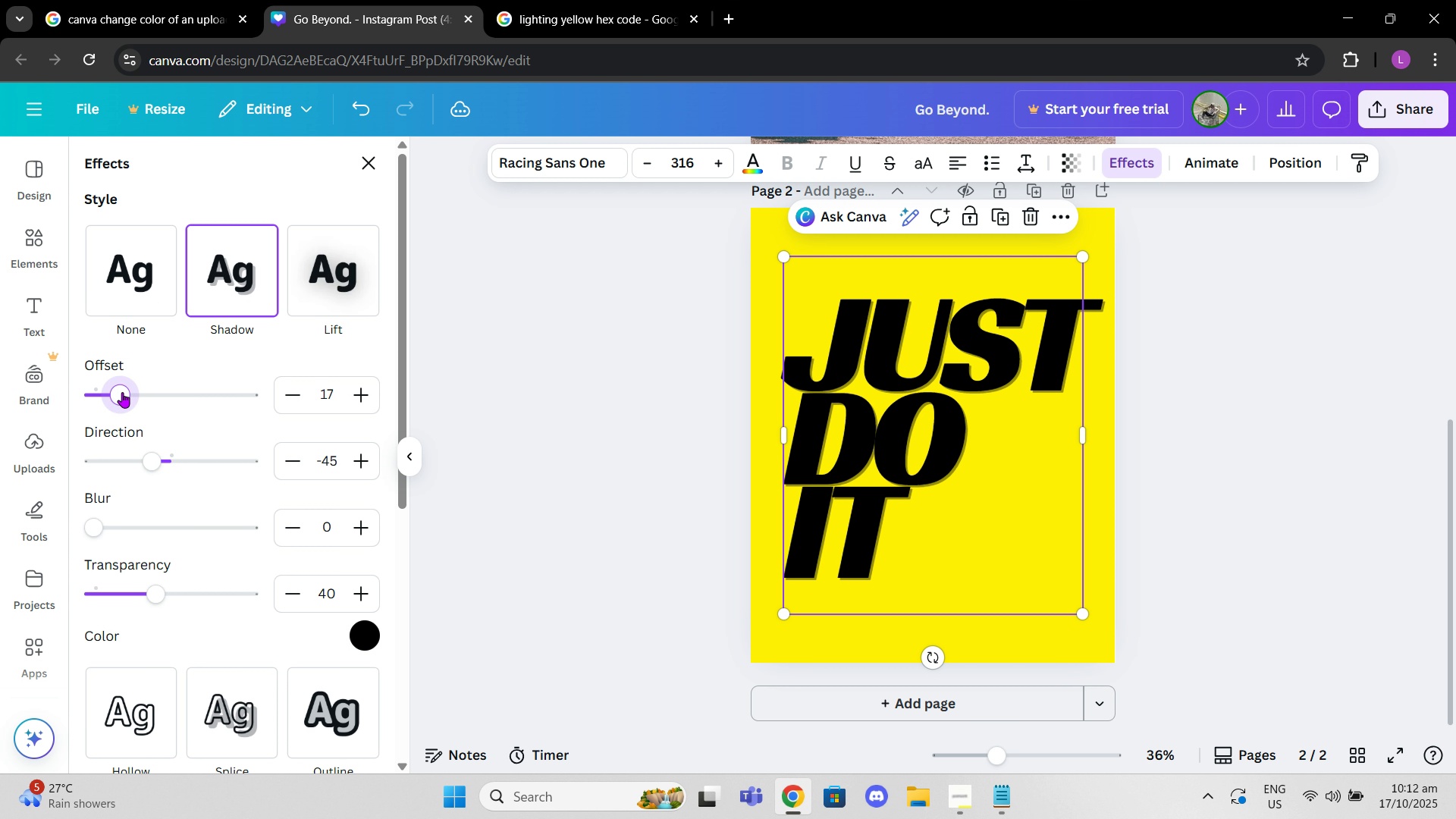 
wait(7.99)
 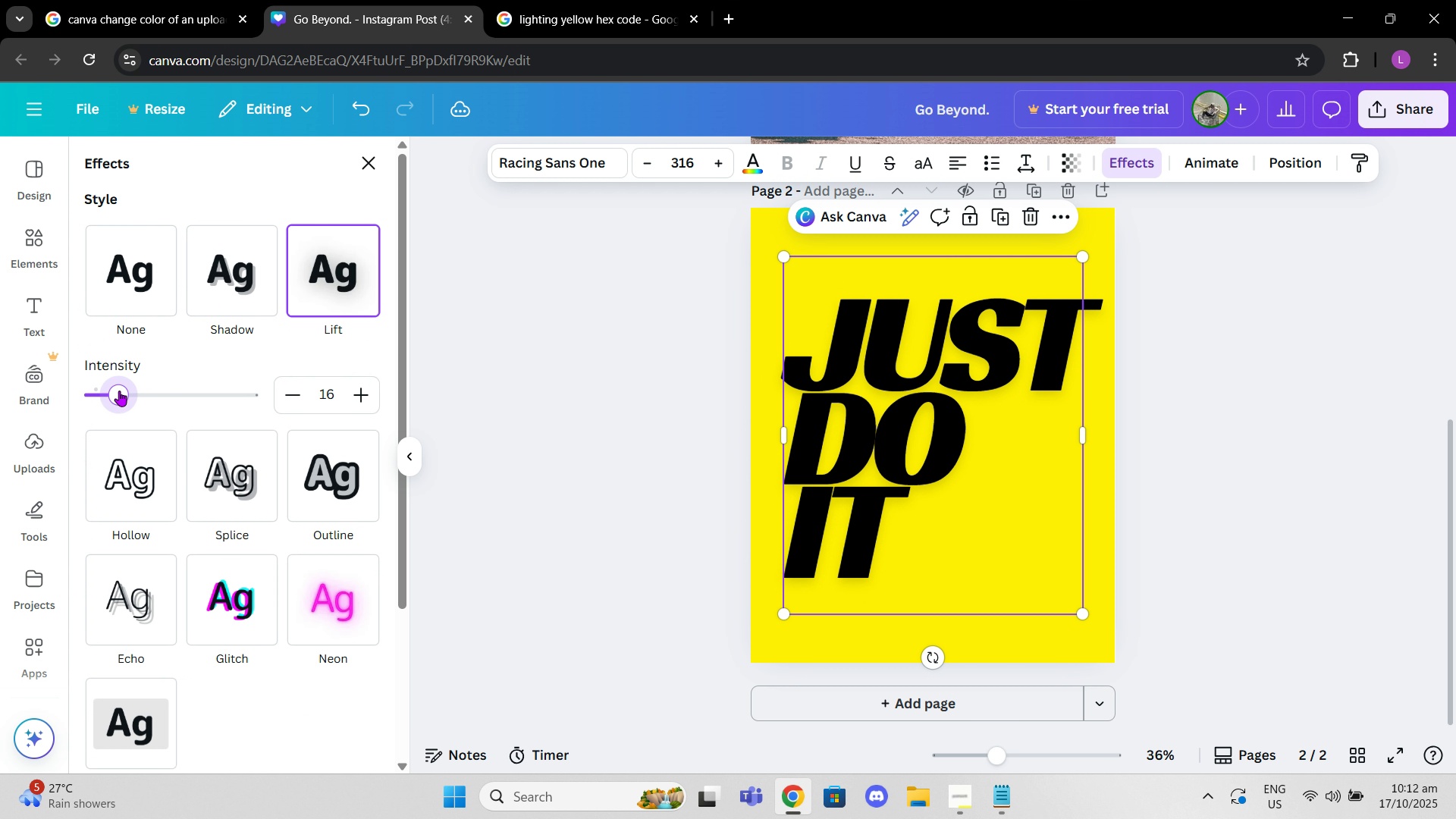 
left_click([529, 372])
 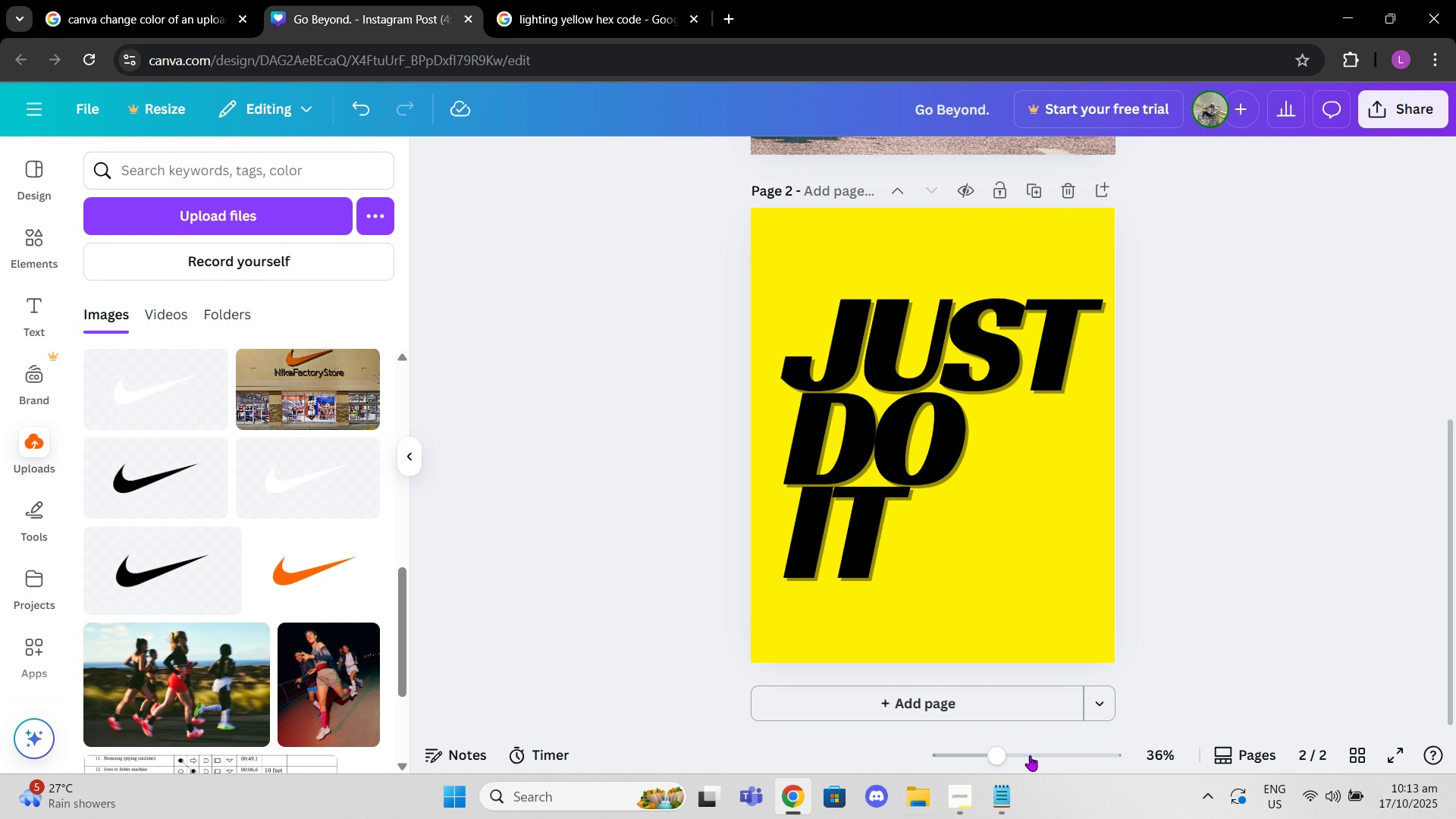 
left_click([950, 789])